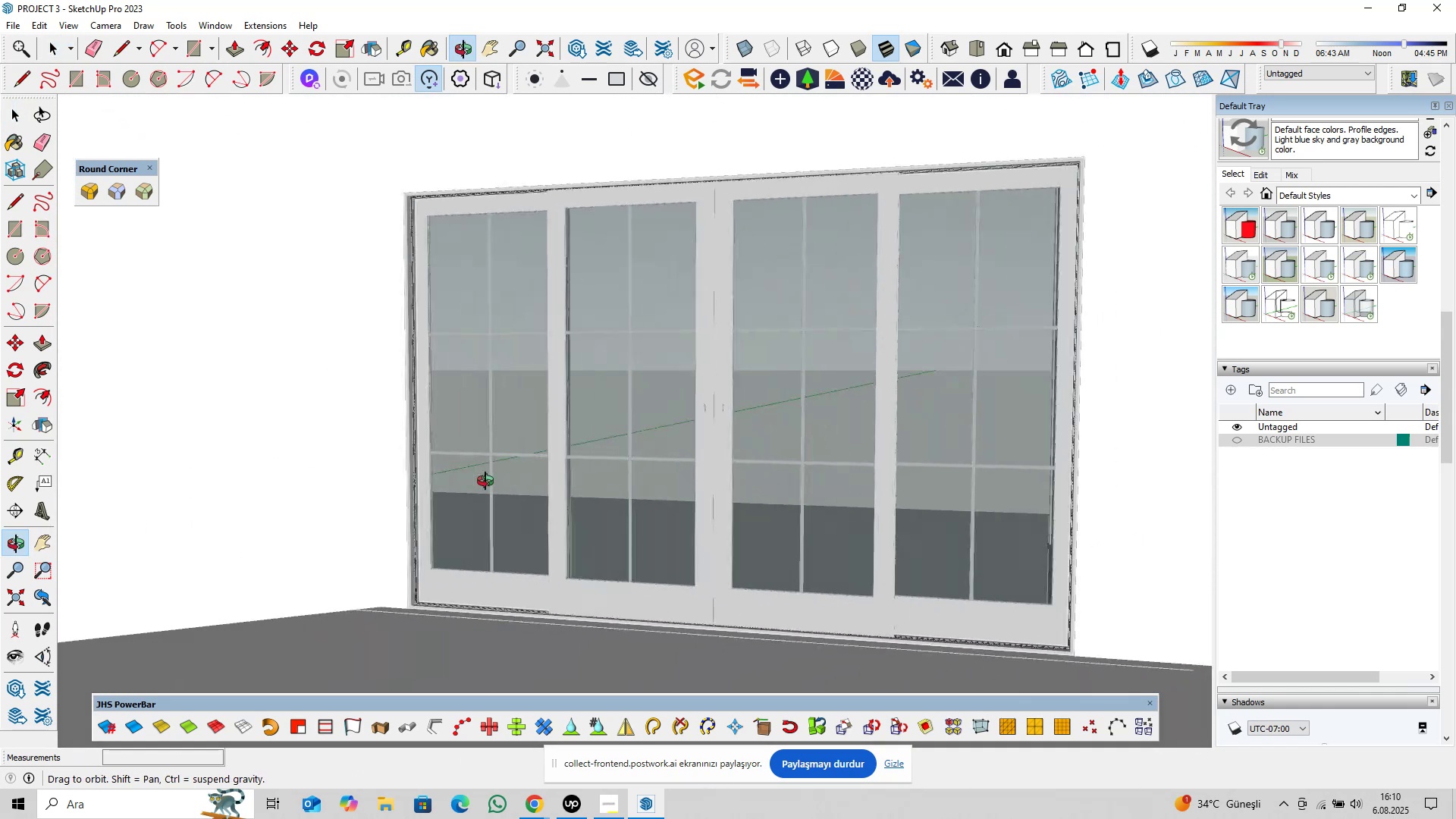 
hold_key(key=ShiftLeft, duration=0.41)
 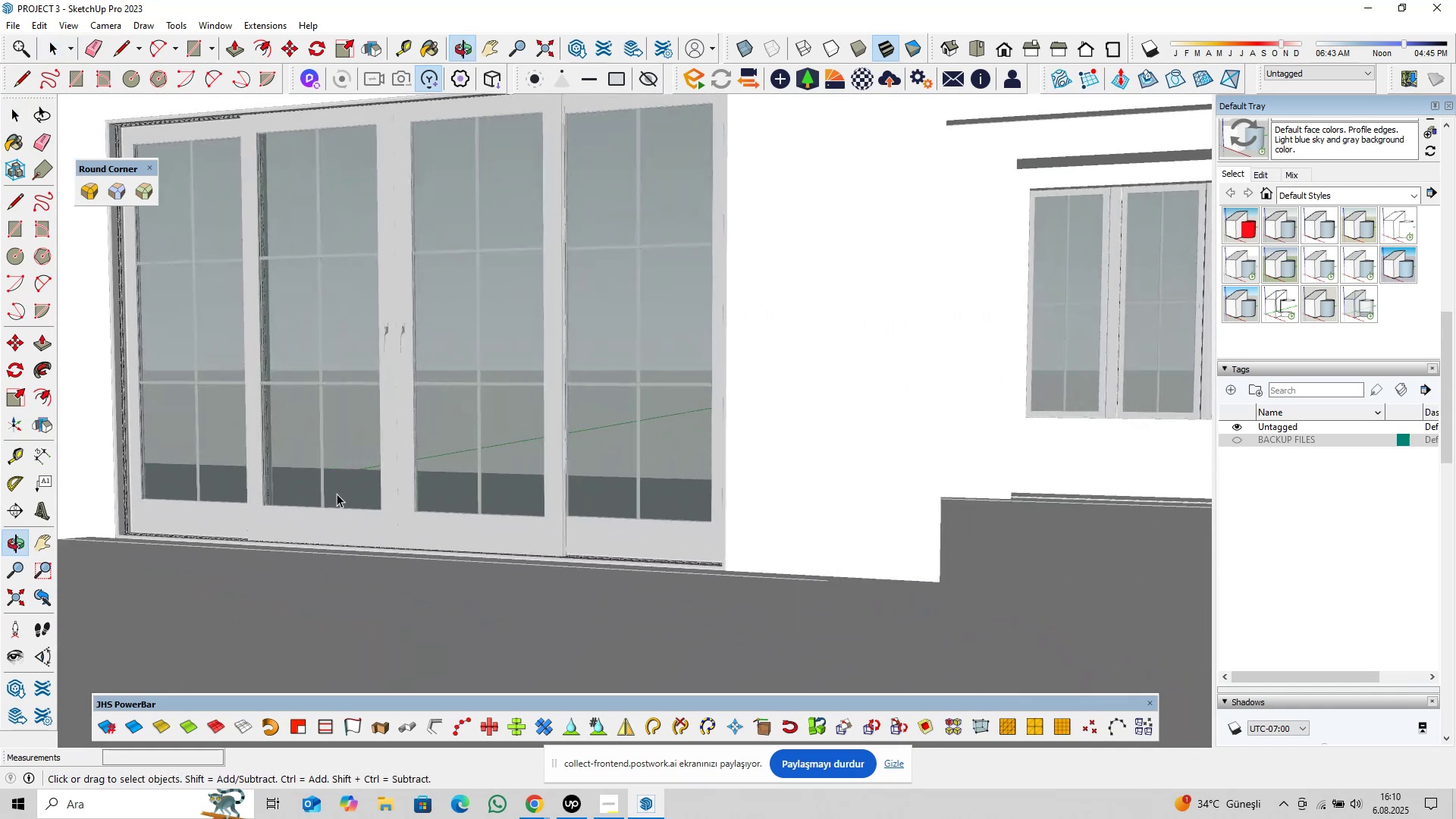 
scroll: coordinate [346, 501], scroll_direction: up, amount: 3.0
 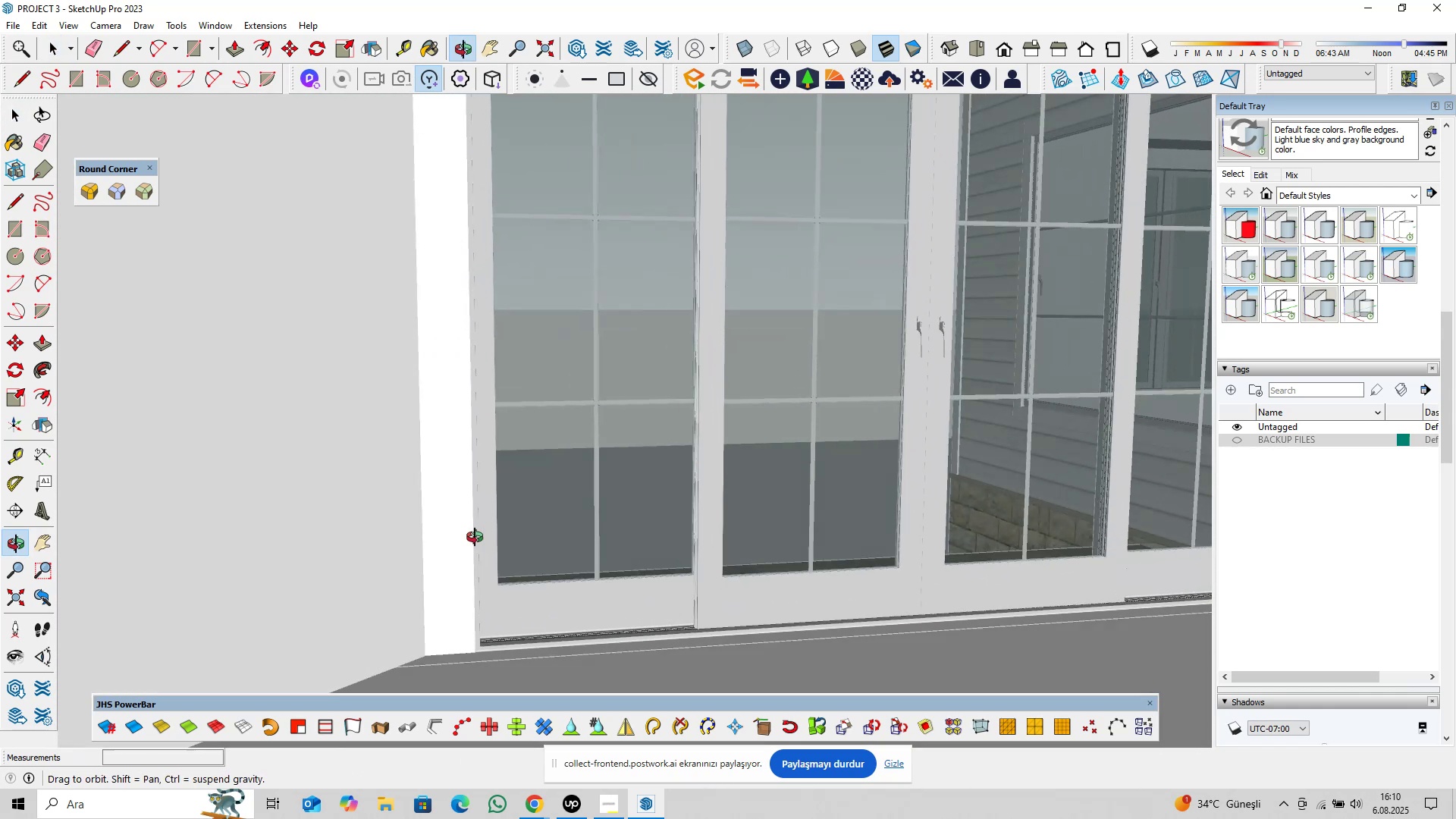 
hold_key(key=ShiftLeft, duration=0.54)
 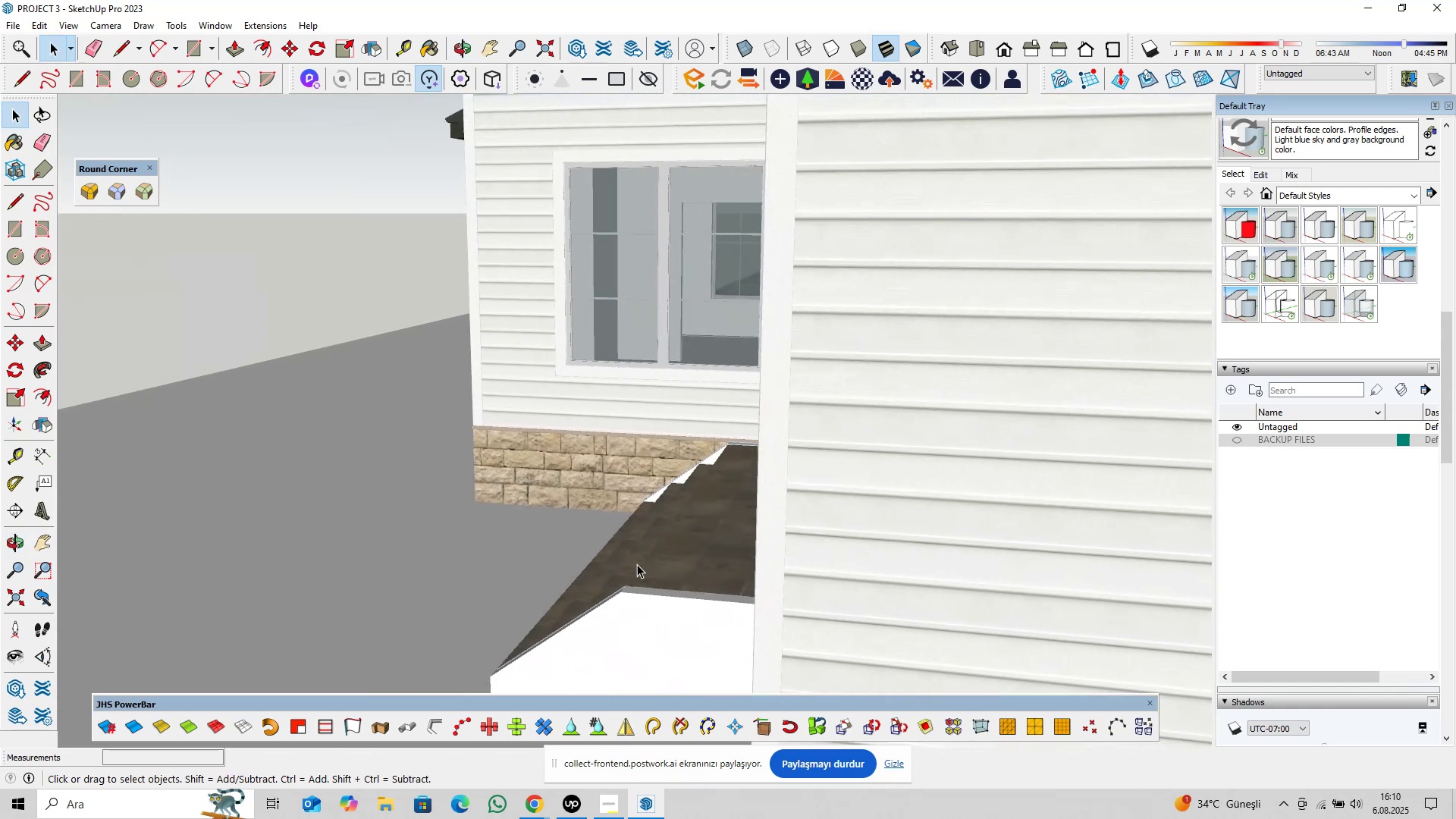 
scroll: coordinate [755, 475], scroll_direction: up, amount: 13.0
 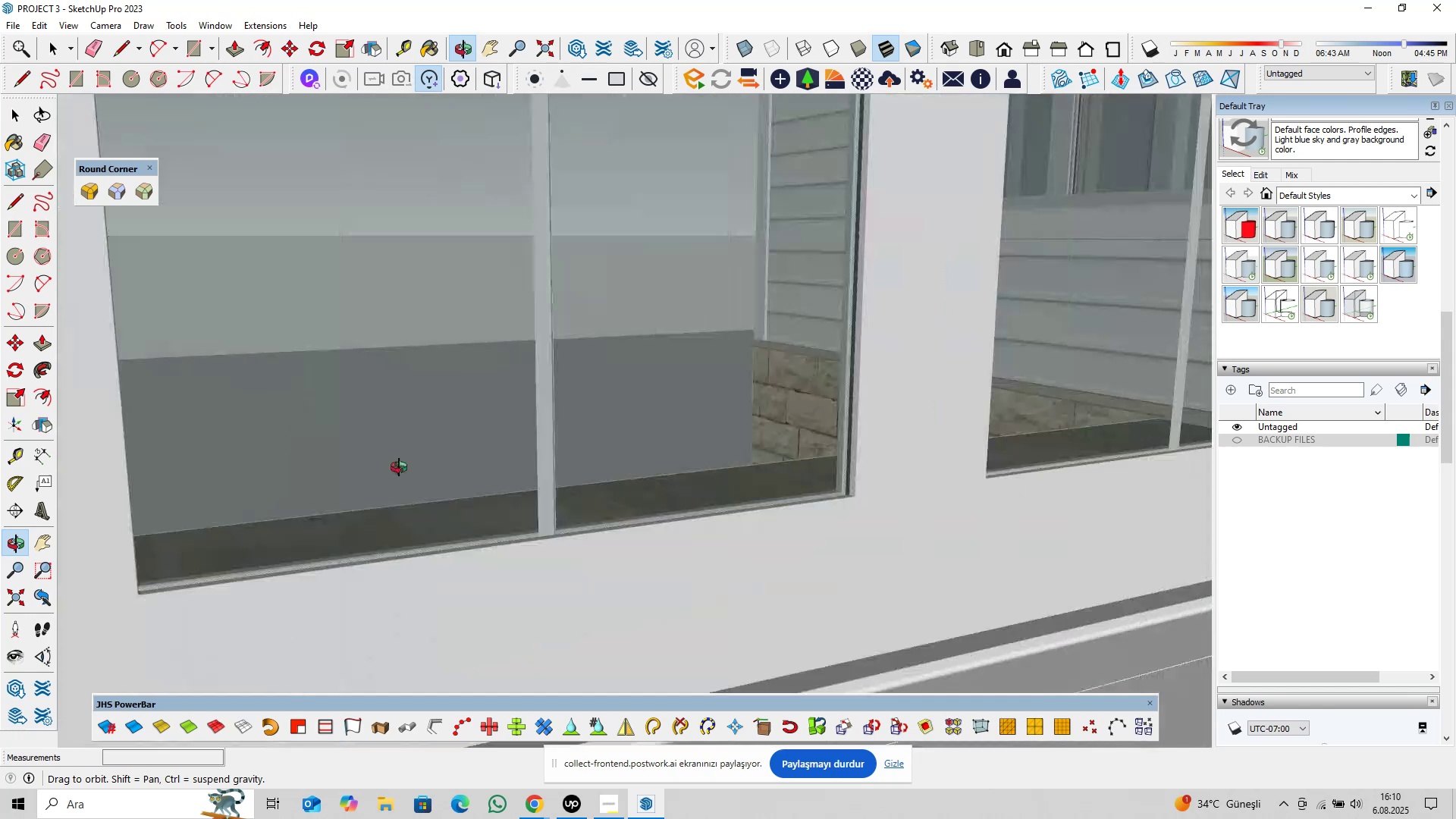 
key(Shift+ShiftLeft)
 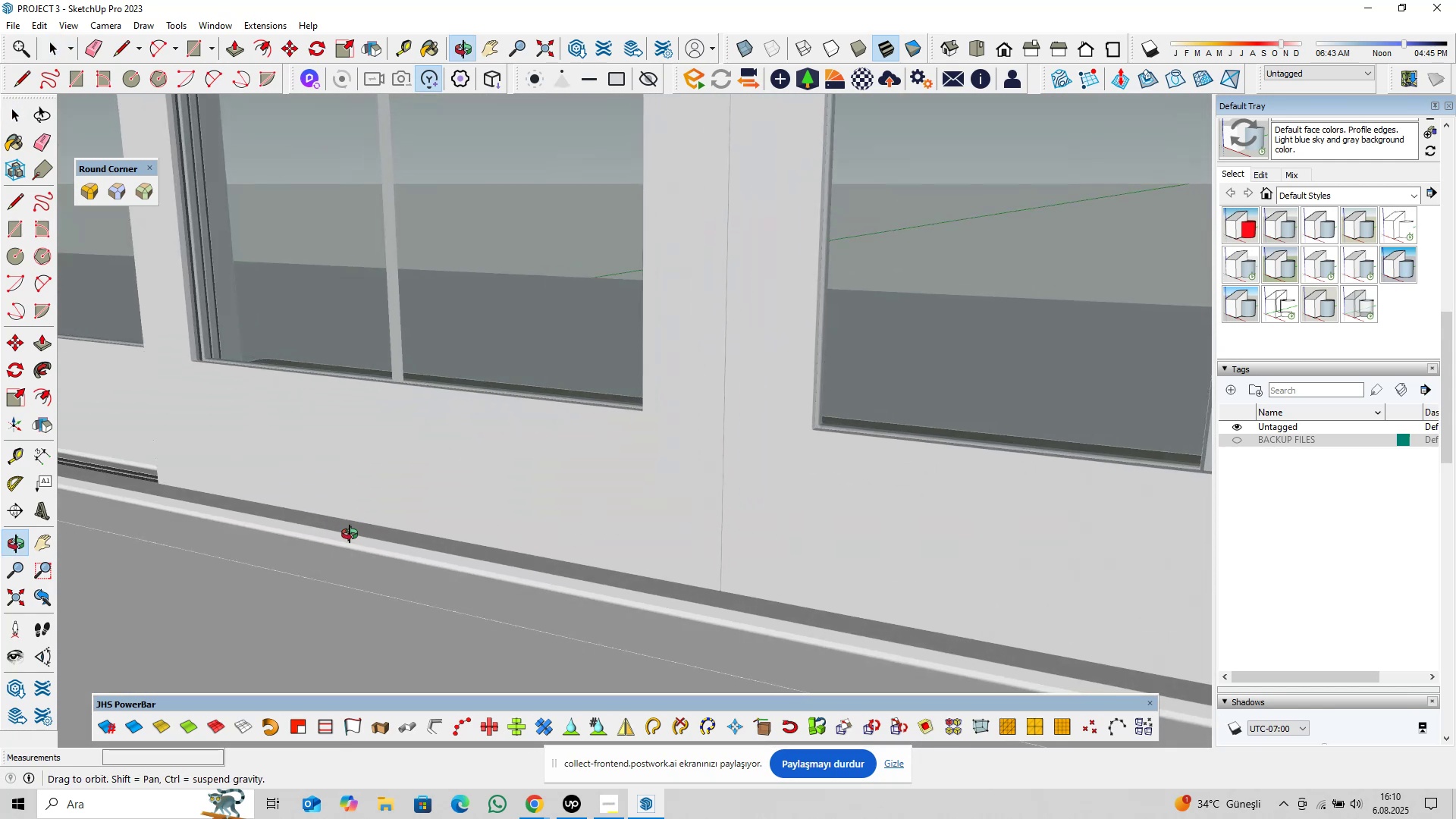 
key(Shift+ShiftLeft)
 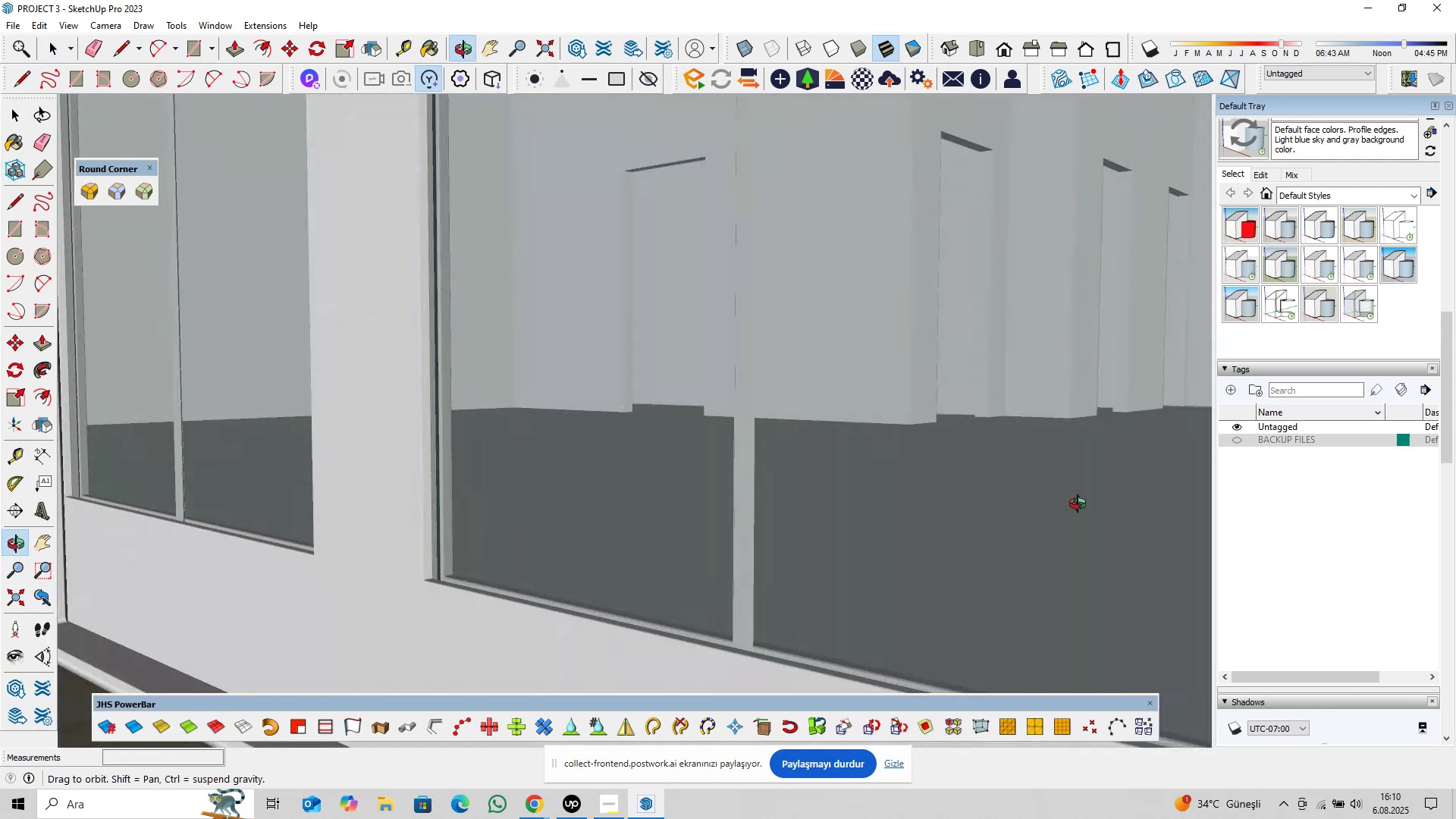 
scroll: coordinate [541, 501], scroll_direction: down, amount: 28.0
 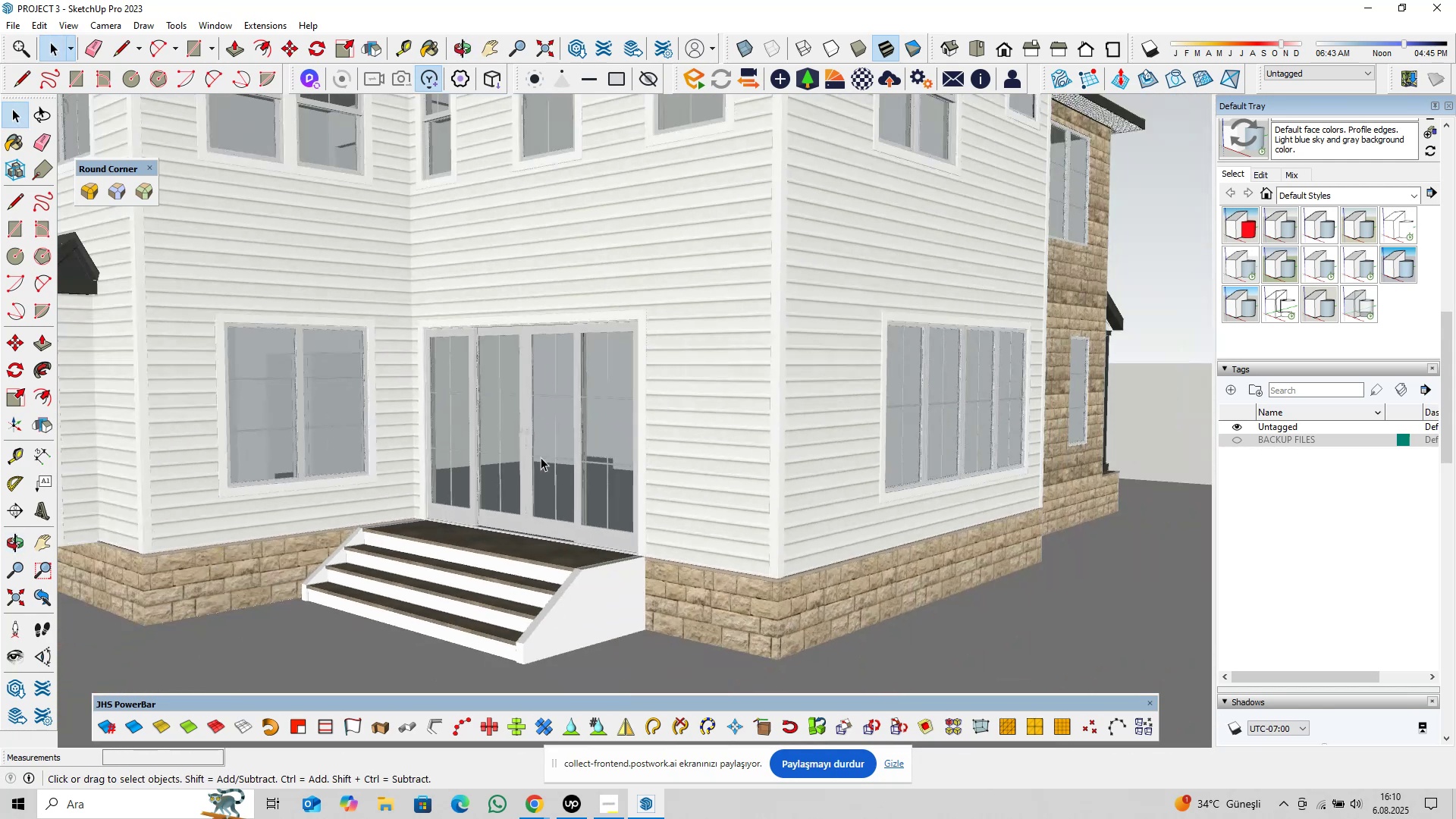 
hold_key(key=ShiftLeft, duration=0.35)
 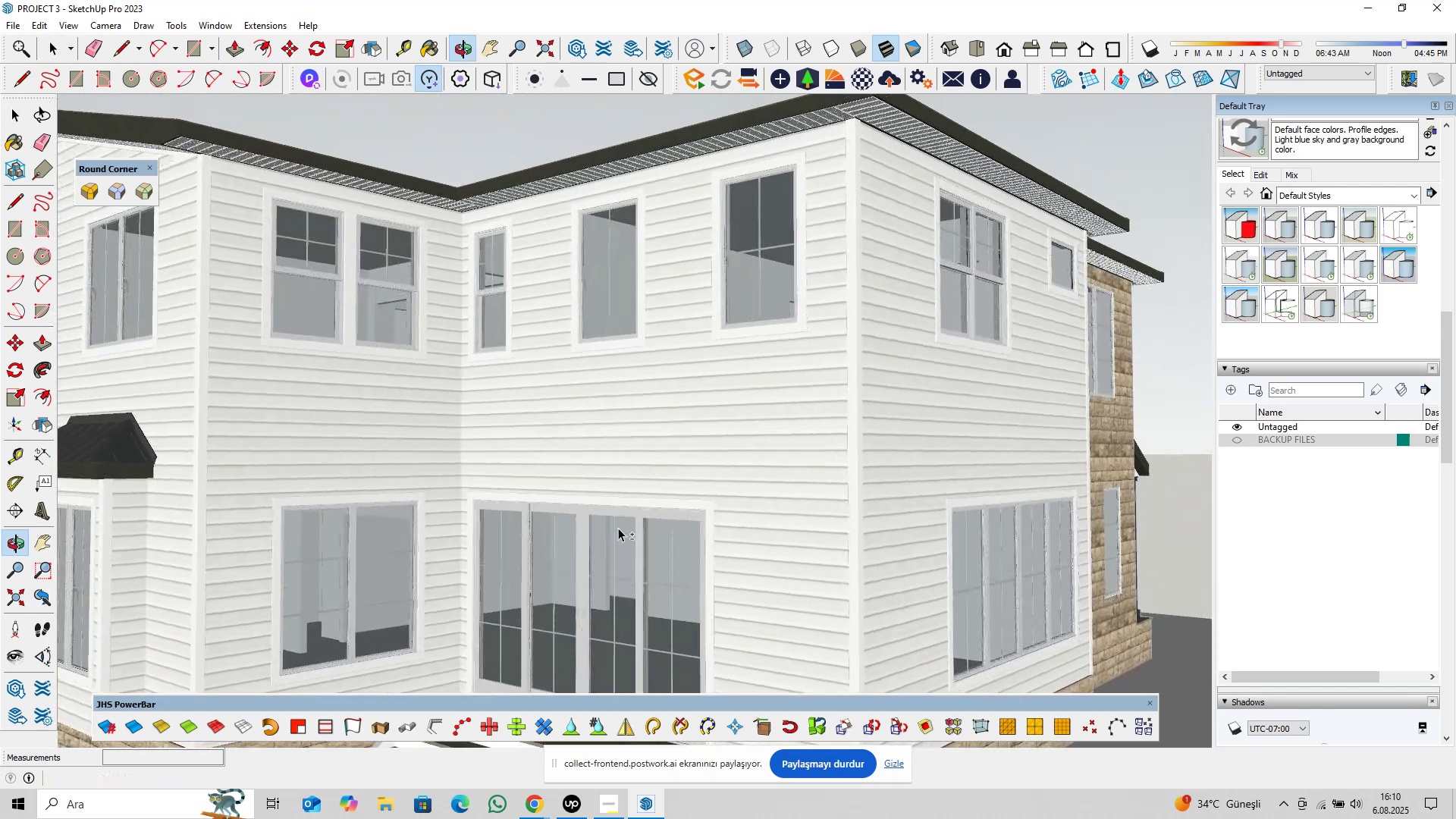 
scroll: coordinate [618, 527], scroll_direction: down, amount: 4.0
 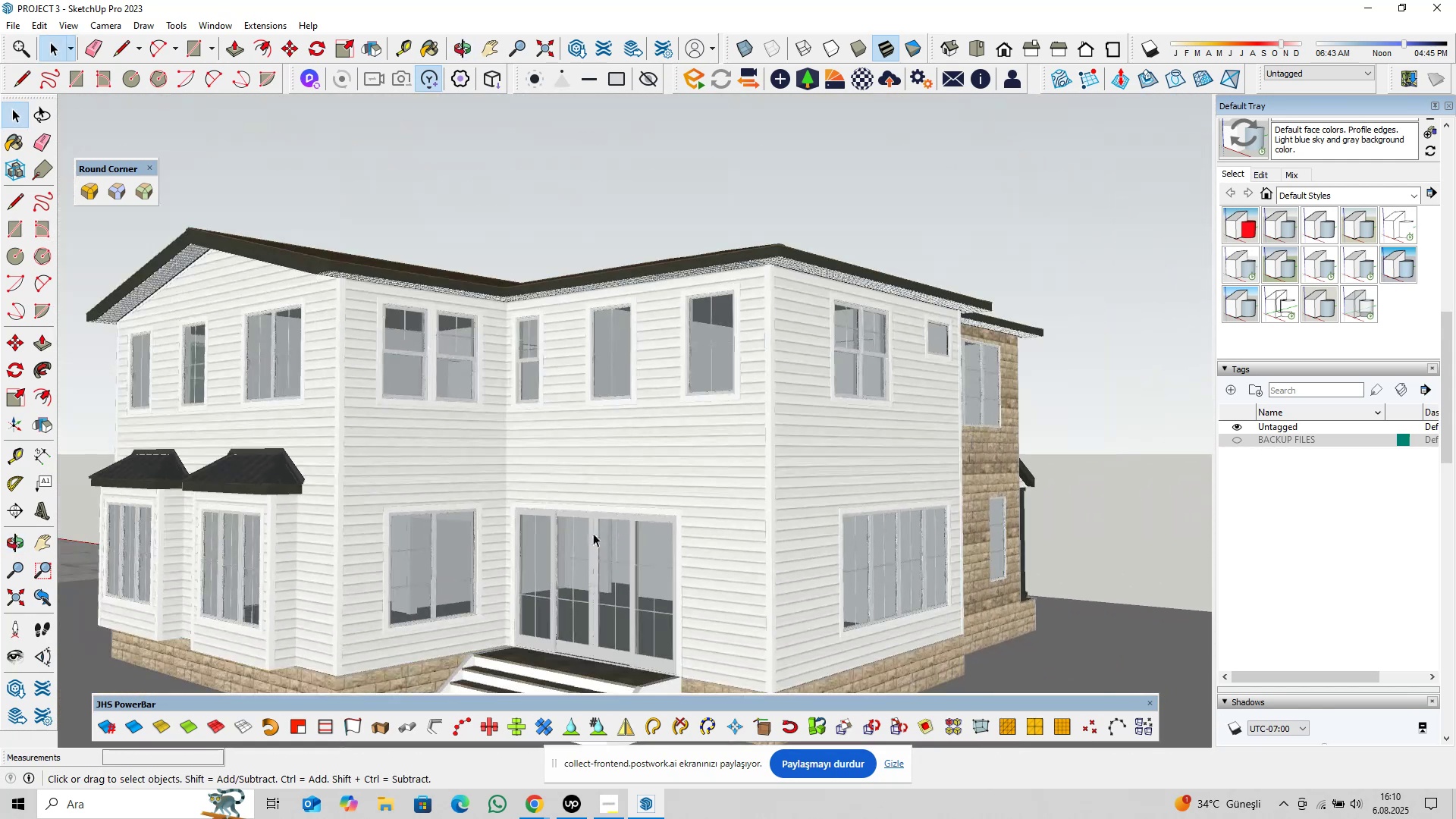 
hold_key(key=ShiftLeft, duration=0.78)
 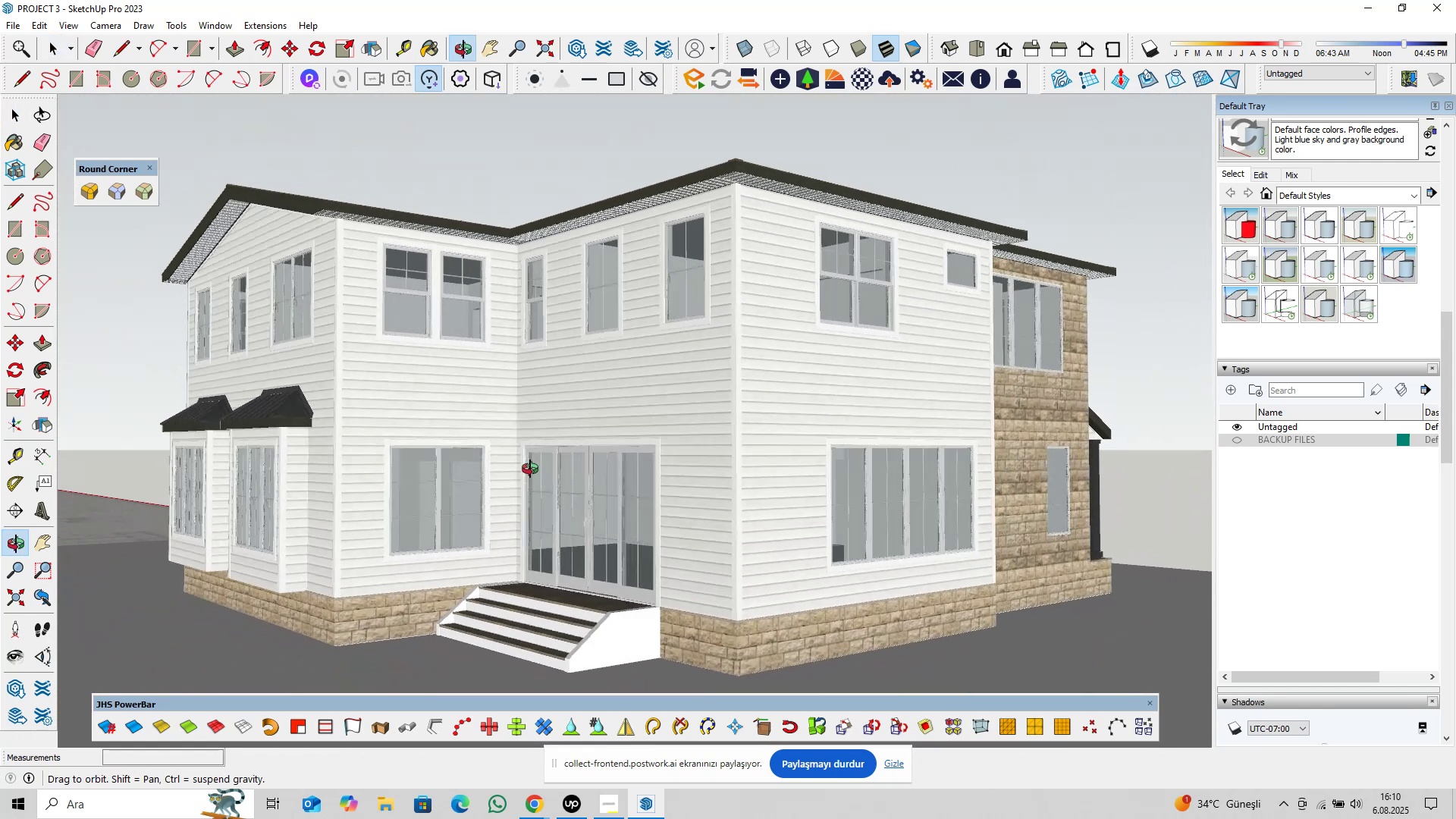 
hold_key(key=ShiftLeft, duration=0.43)
 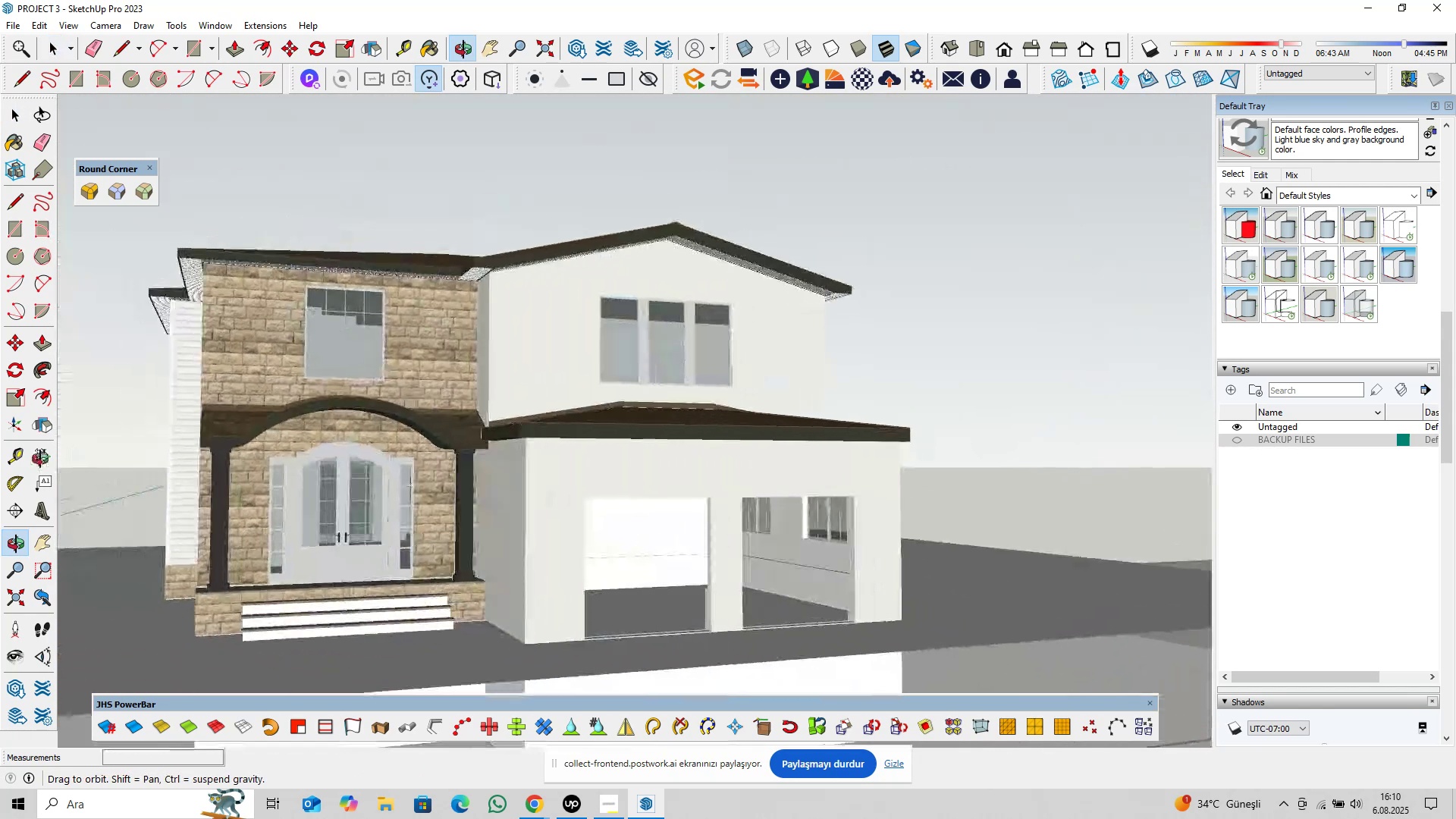 
hold_key(key=ShiftLeft, duration=0.4)
 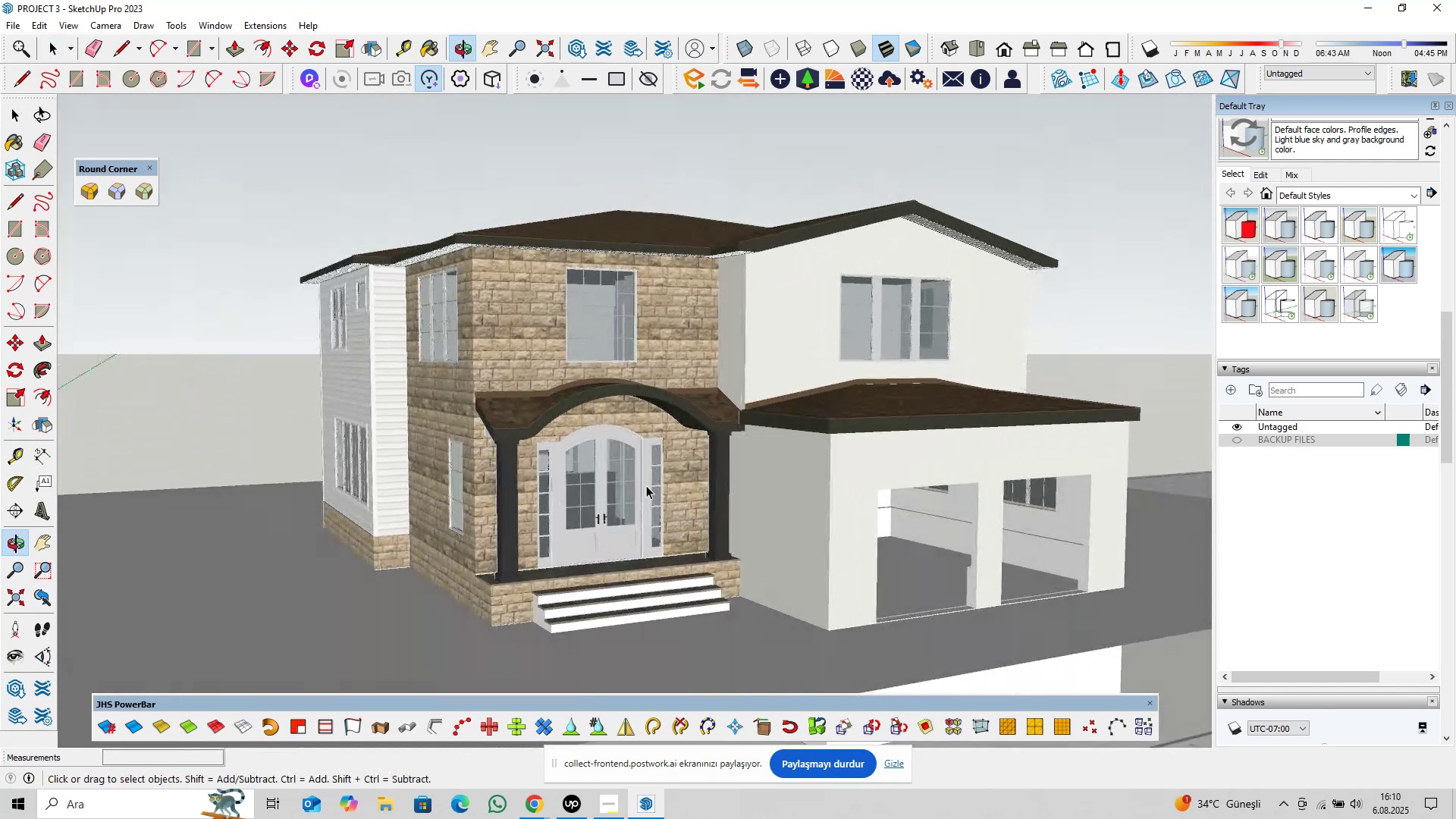 
scroll: coordinate [610, 504], scroll_direction: up, amount: 10.0
 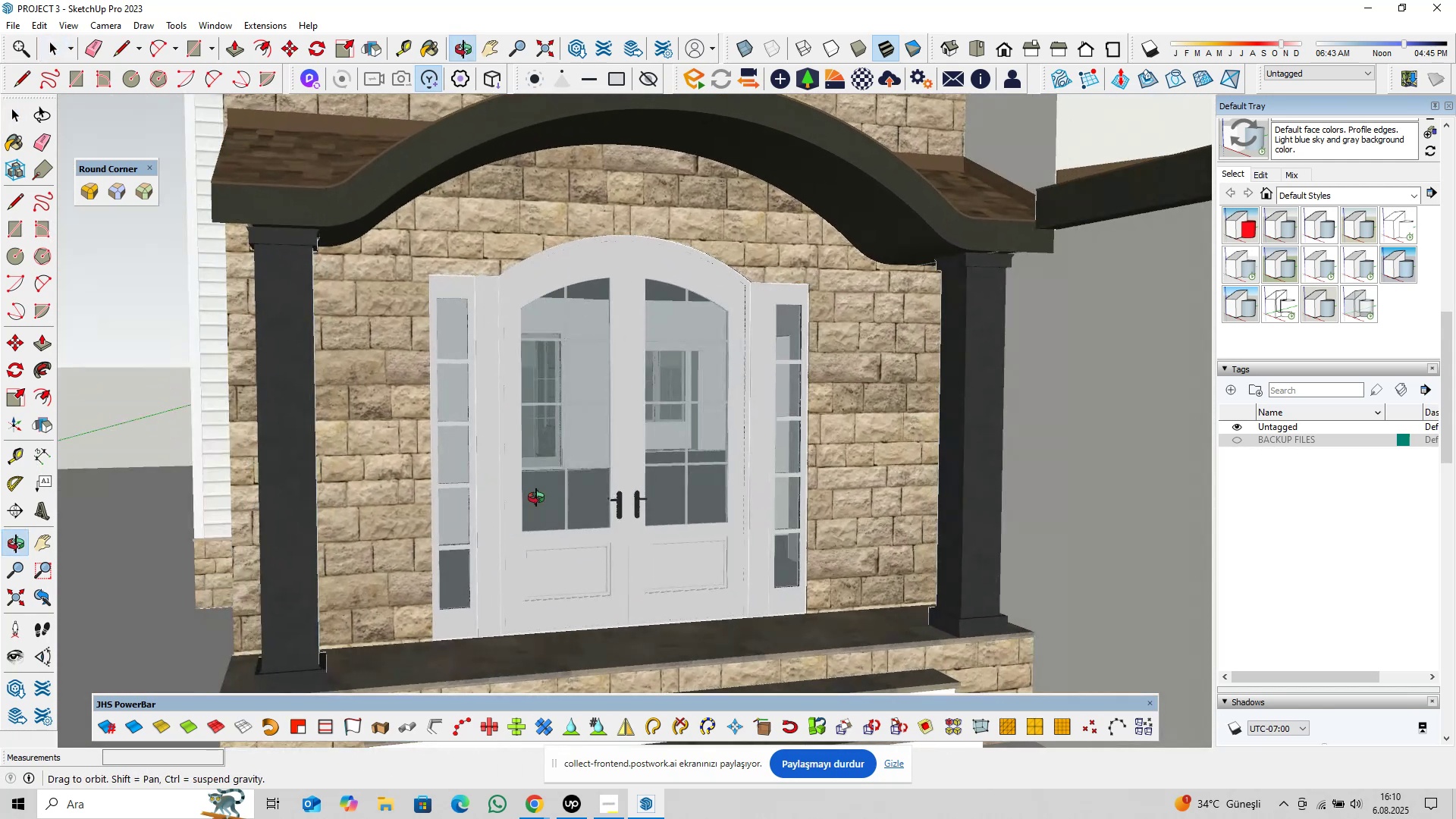 
scroll: coordinate [579, 502], scroll_direction: down, amount: 12.0
 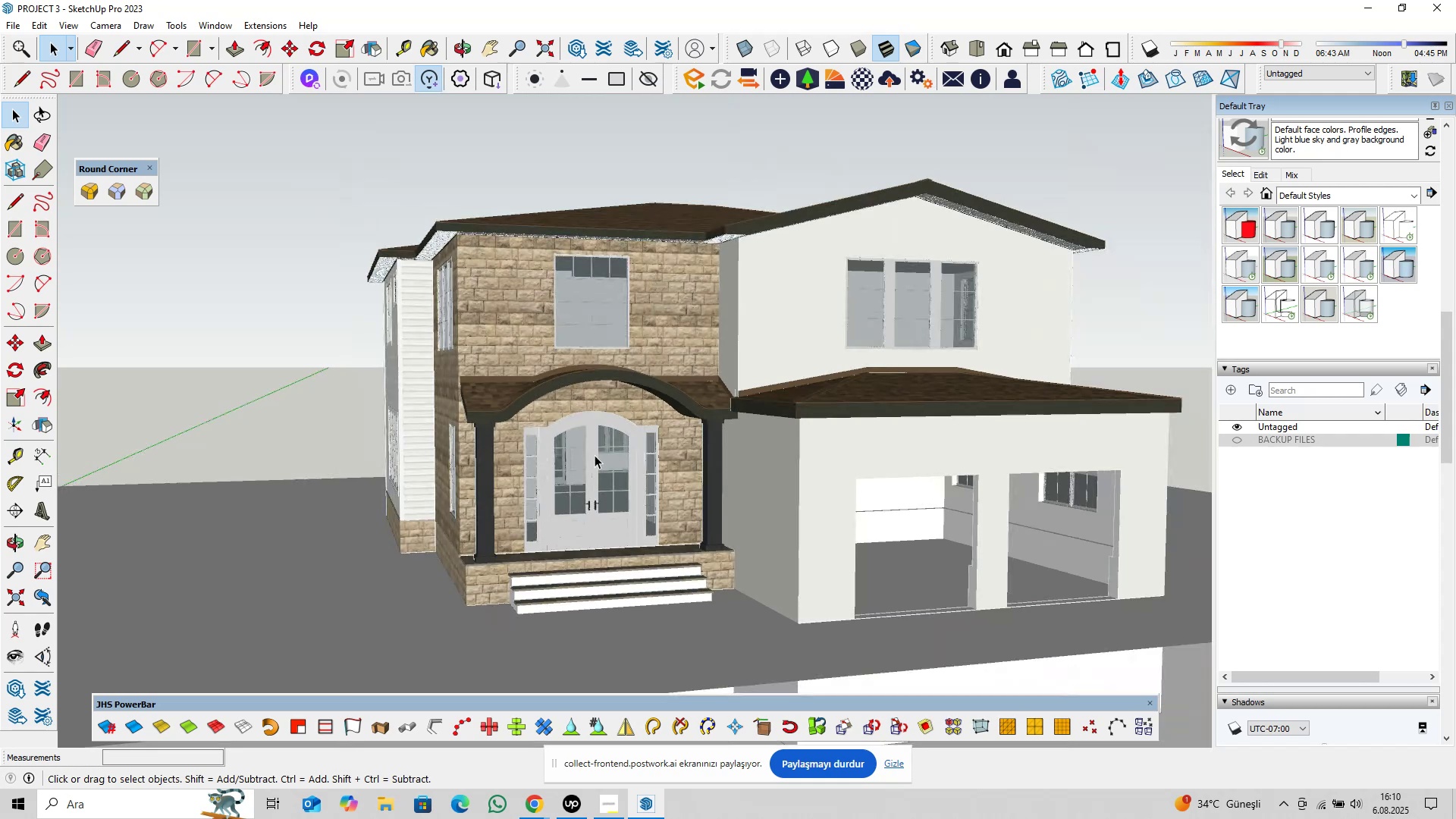 
key(Shift+ShiftLeft)
 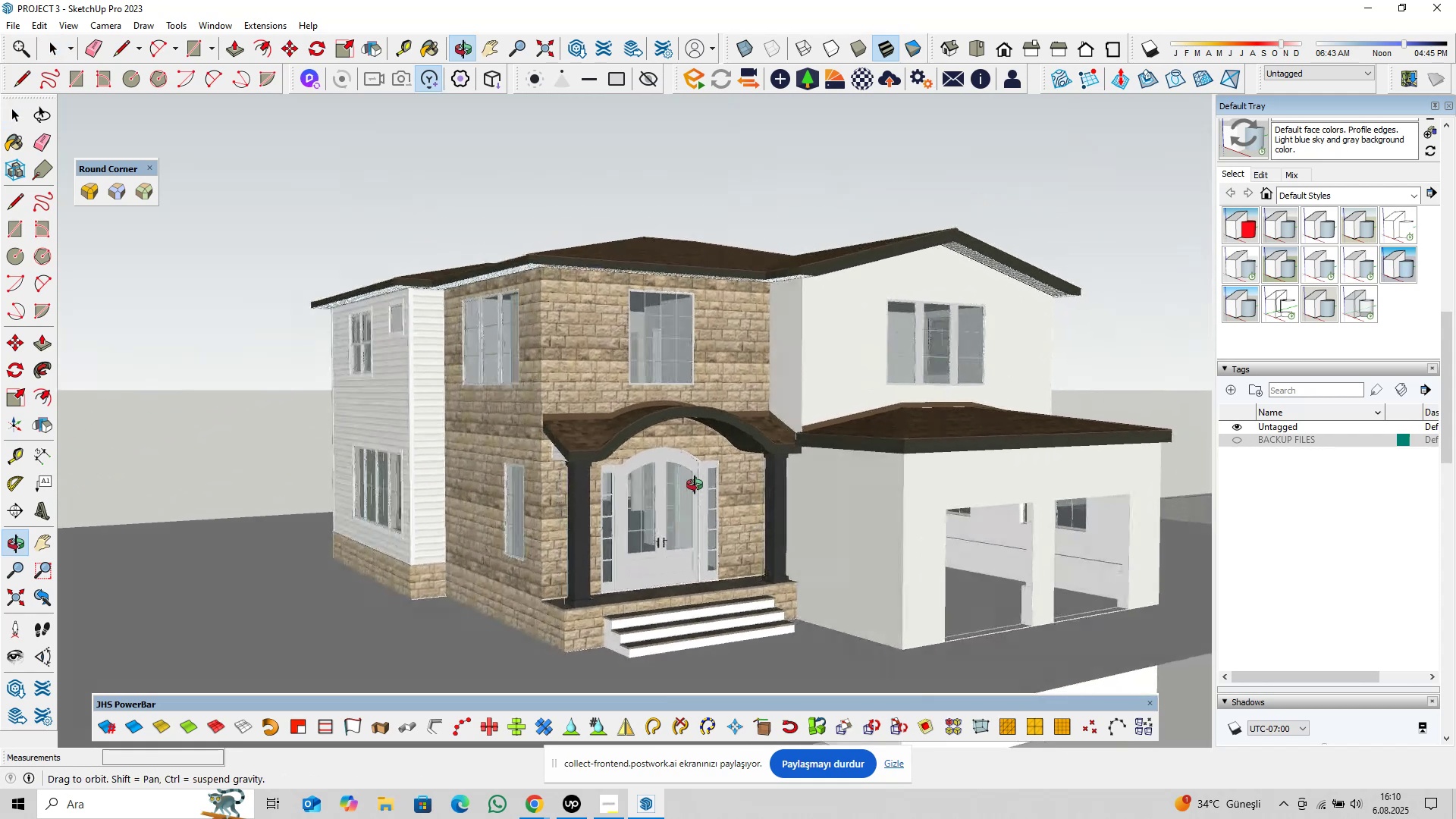 
hold_key(key=ShiftLeft, duration=0.52)
 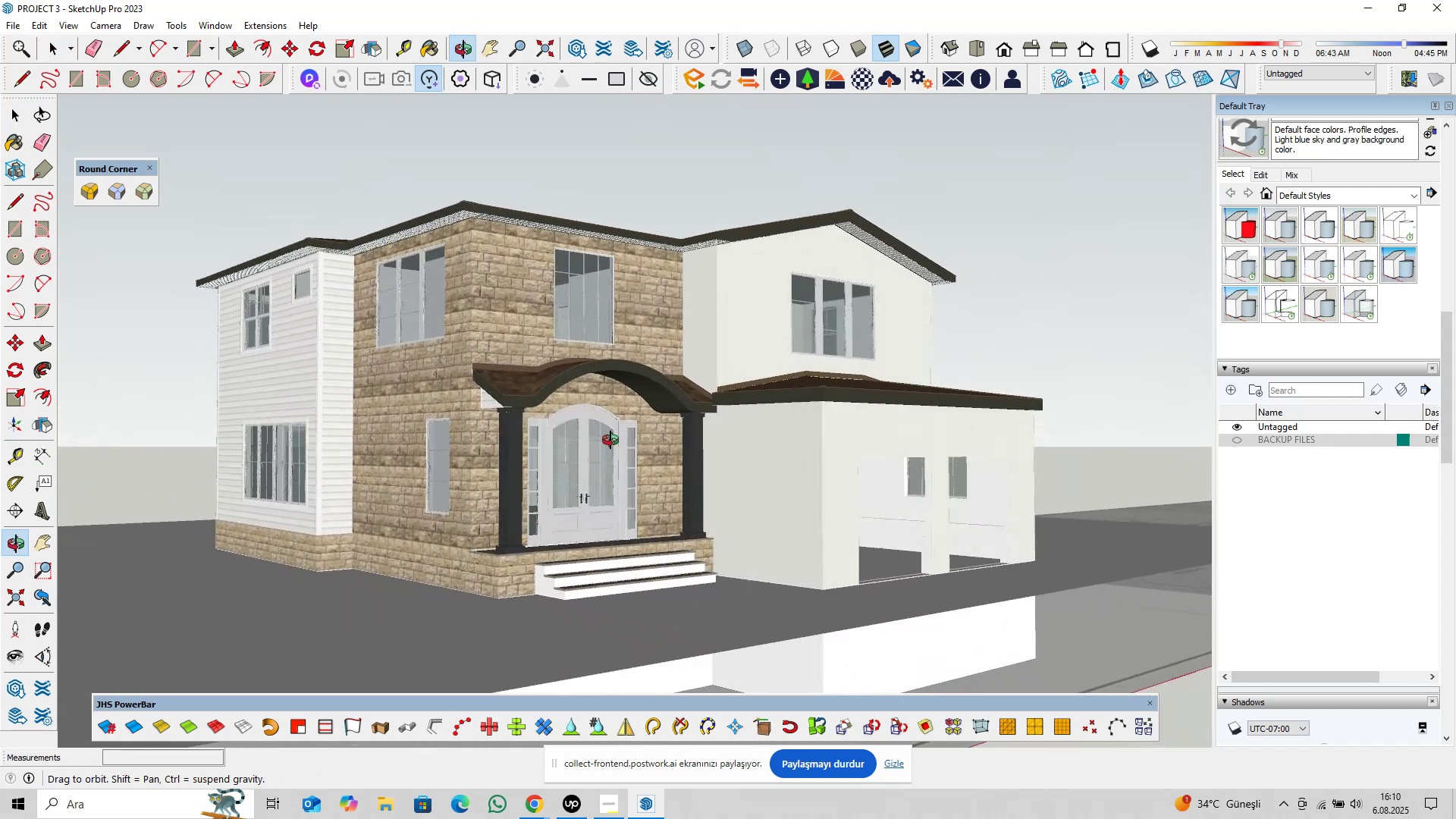 
hold_key(key=ShiftLeft, duration=0.34)
 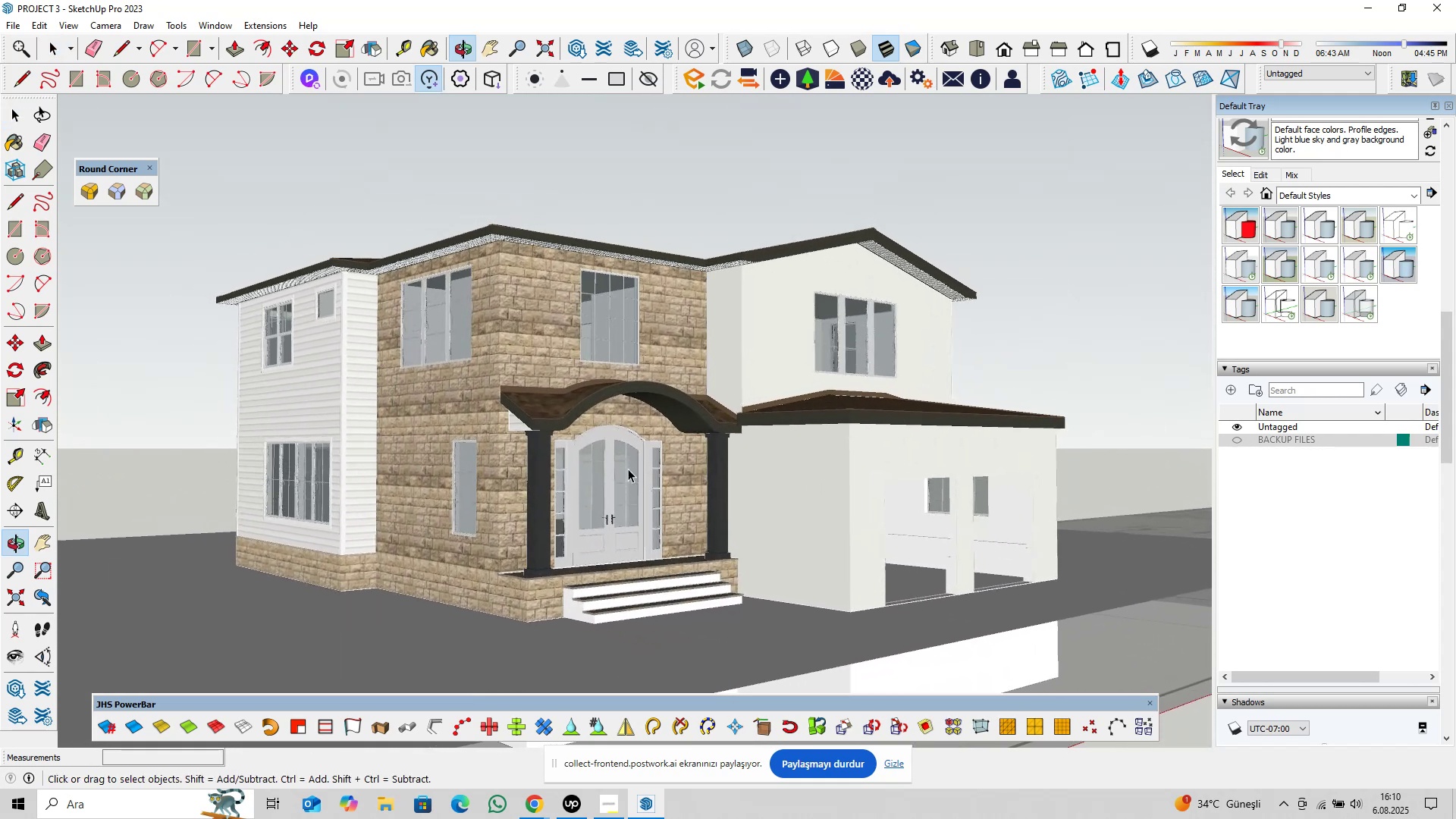 
scroll: coordinate [600, 482], scroll_direction: up, amount: 3.0
 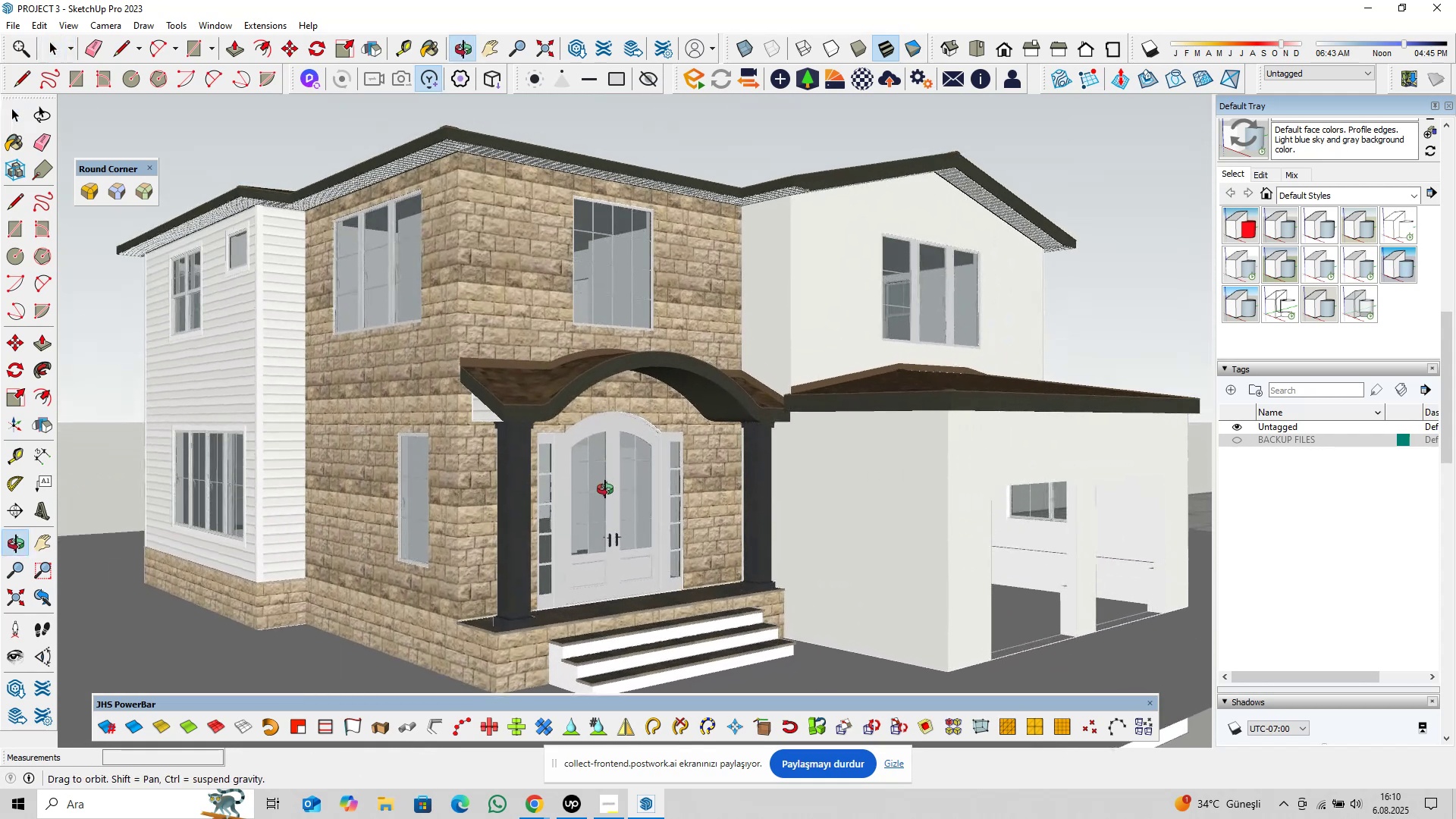 
scroll: coordinate [603, 491], scroll_direction: down, amount: 1.0
 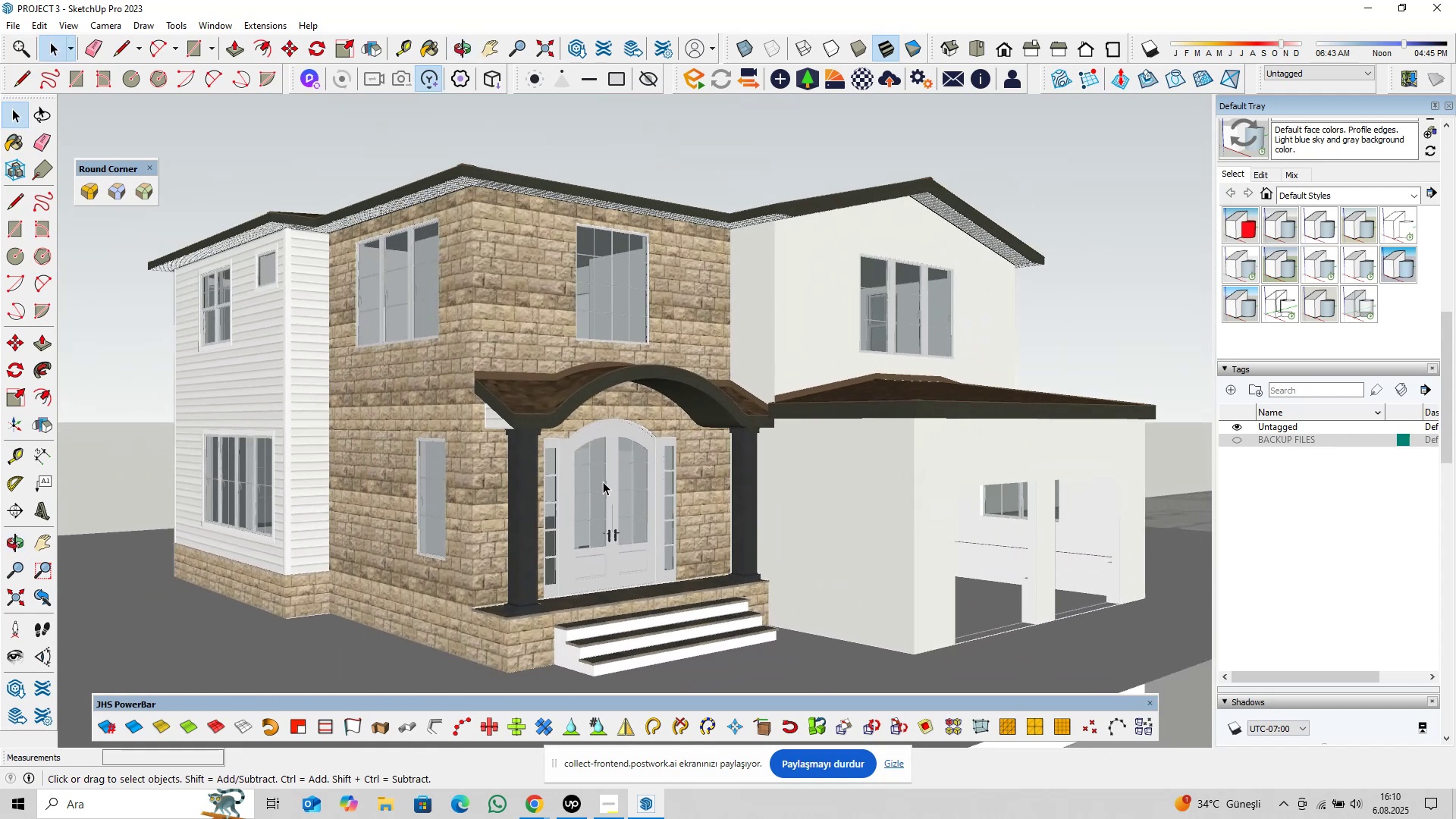 
hold_key(key=ShiftLeft, duration=0.68)
 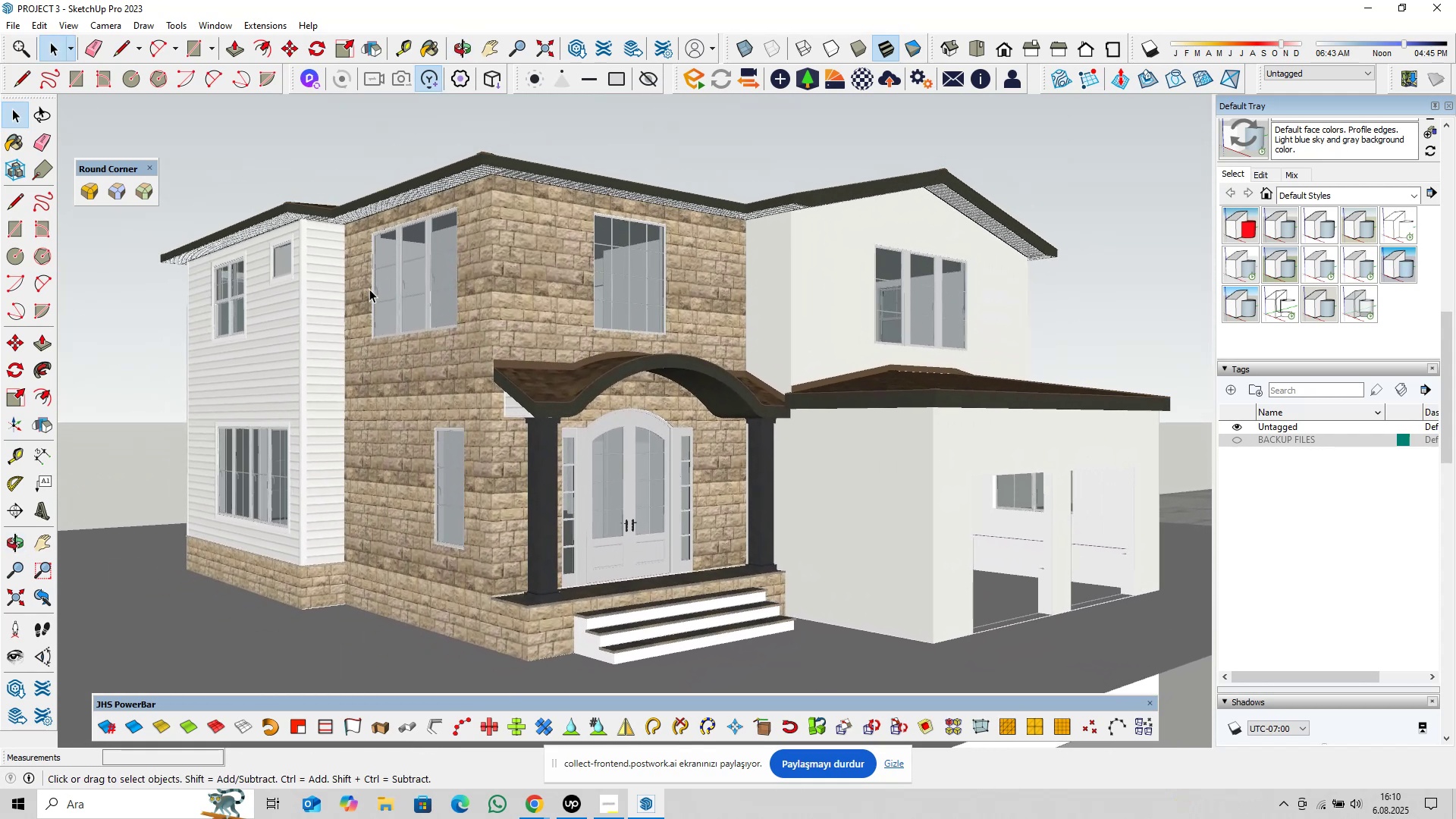 
hold_key(key=ShiftLeft, duration=0.35)
 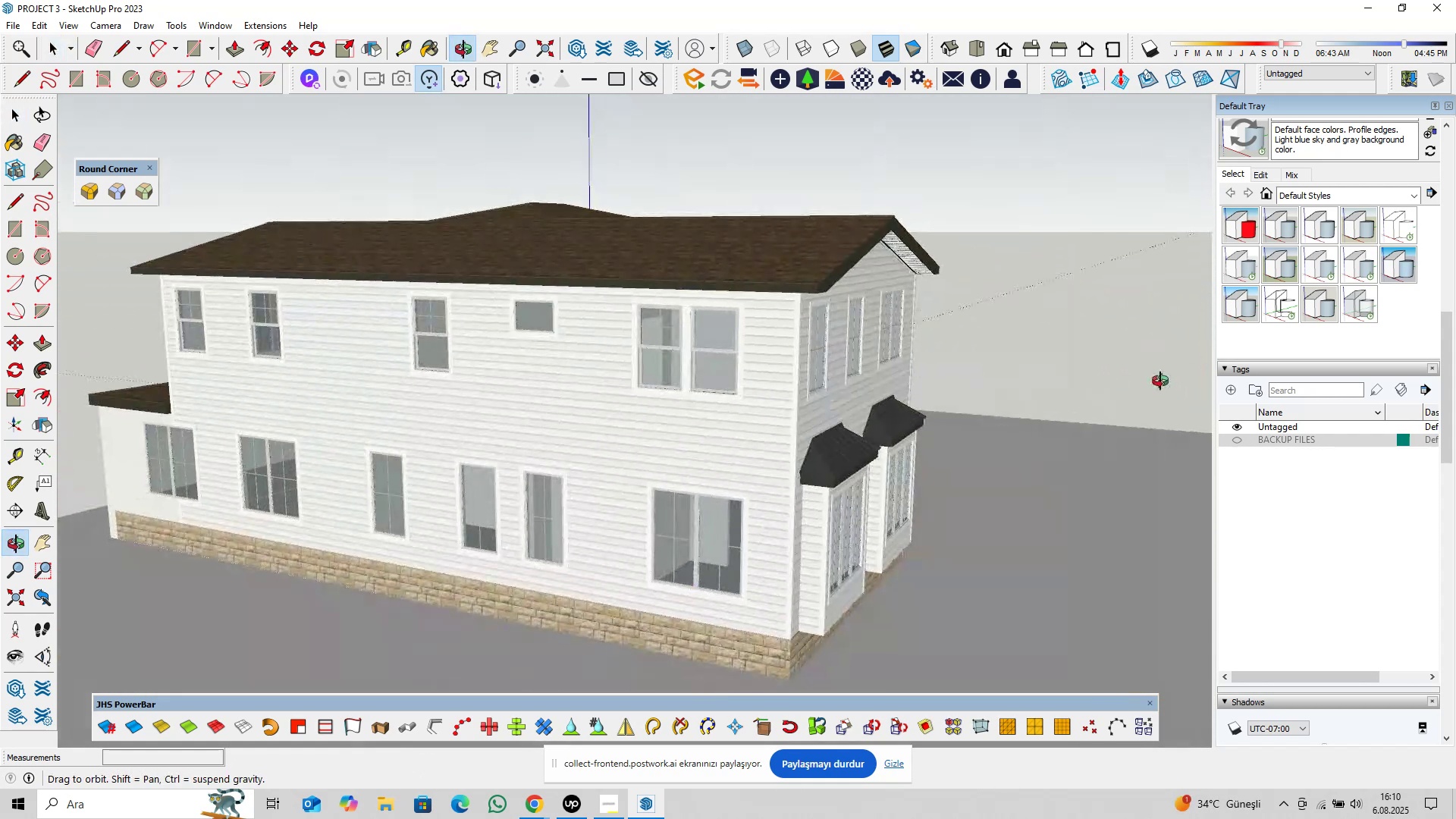 
scroll: coordinate [519, 400], scroll_direction: up, amount: 39.0
 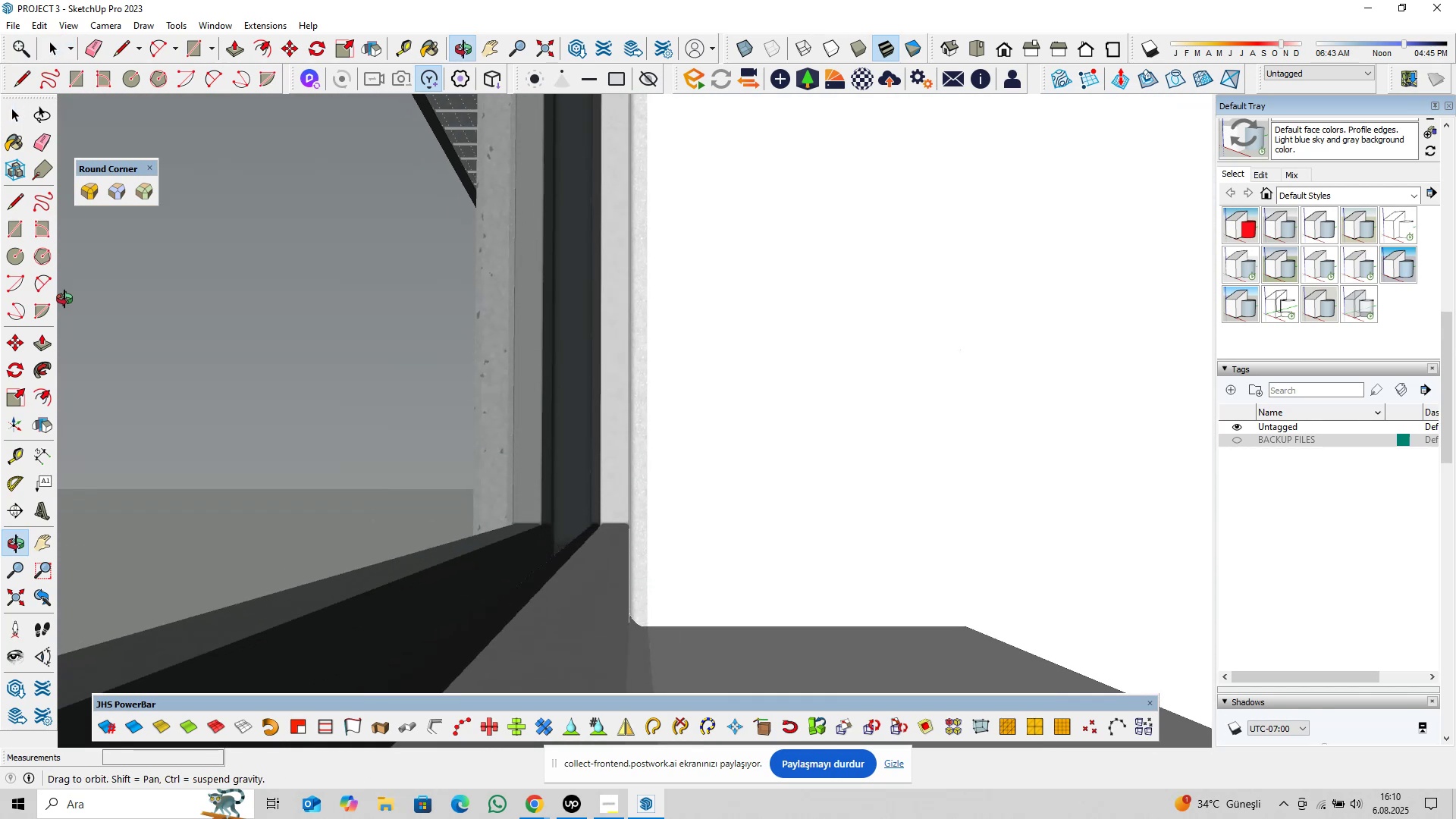 
scroll: coordinate [499, 420], scroll_direction: down, amount: 41.0
 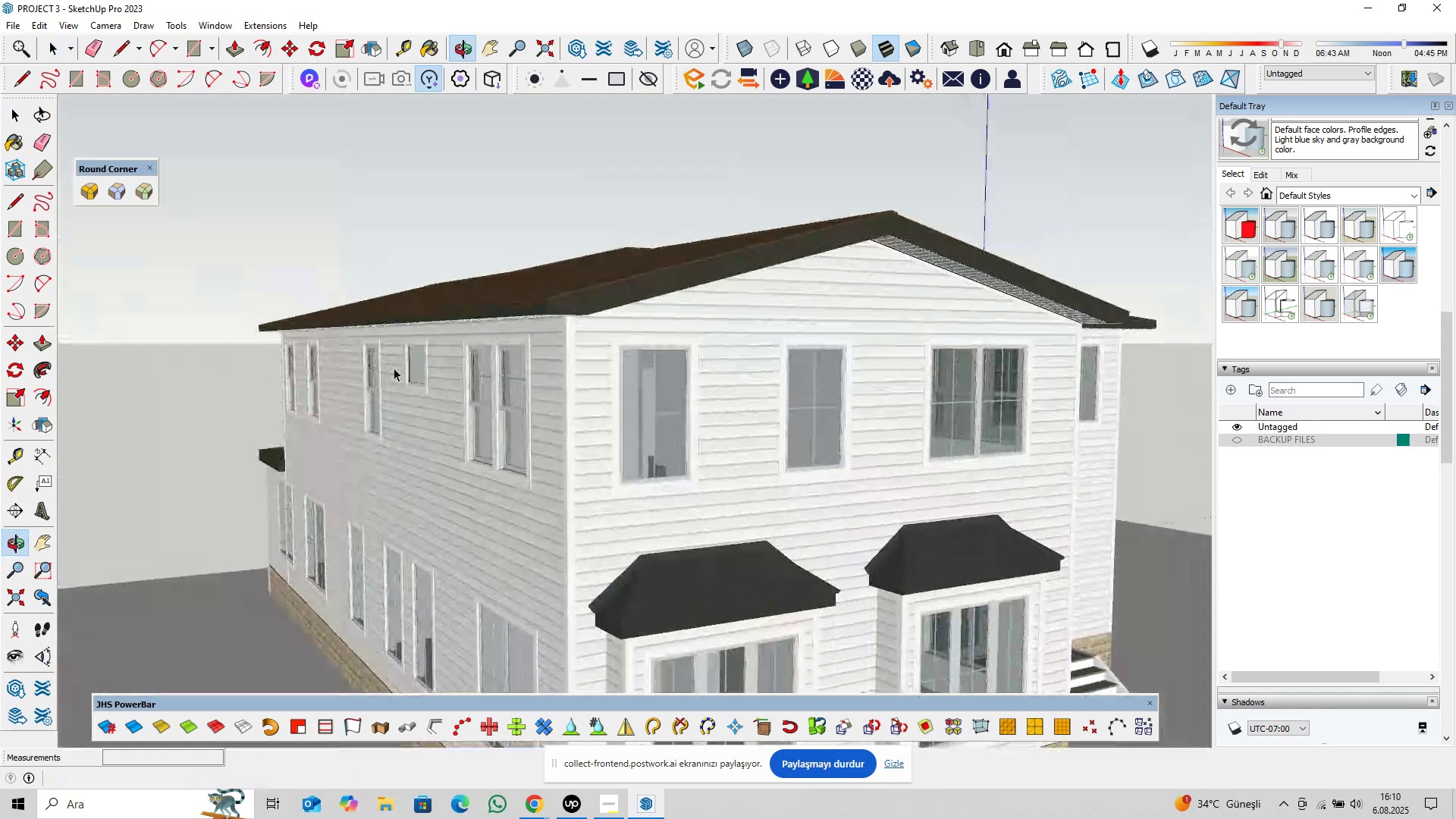 
hold_key(key=ShiftLeft, duration=0.31)
 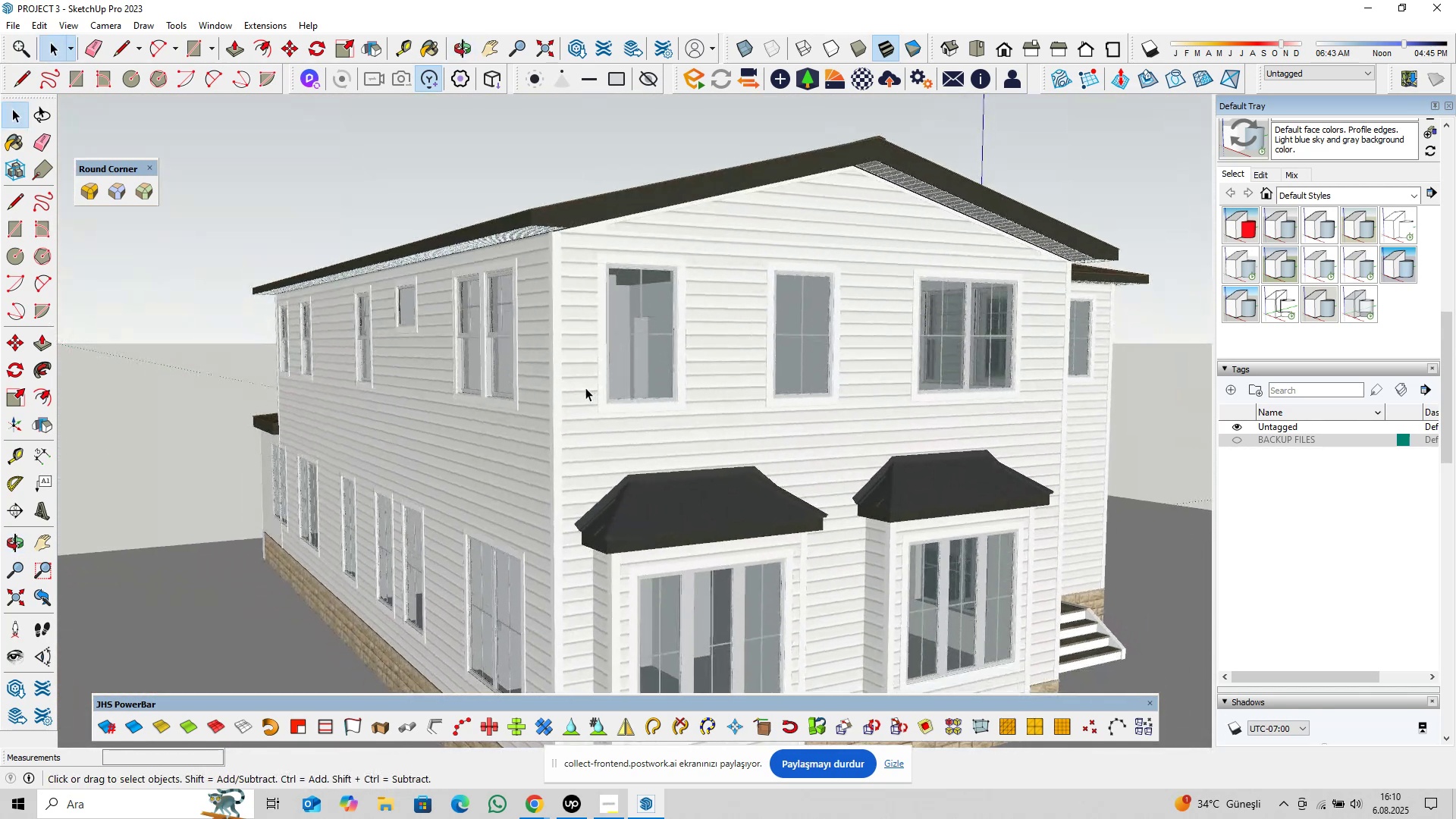 
scroll: coordinate [602, 412], scroll_direction: down, amount: 6.0
 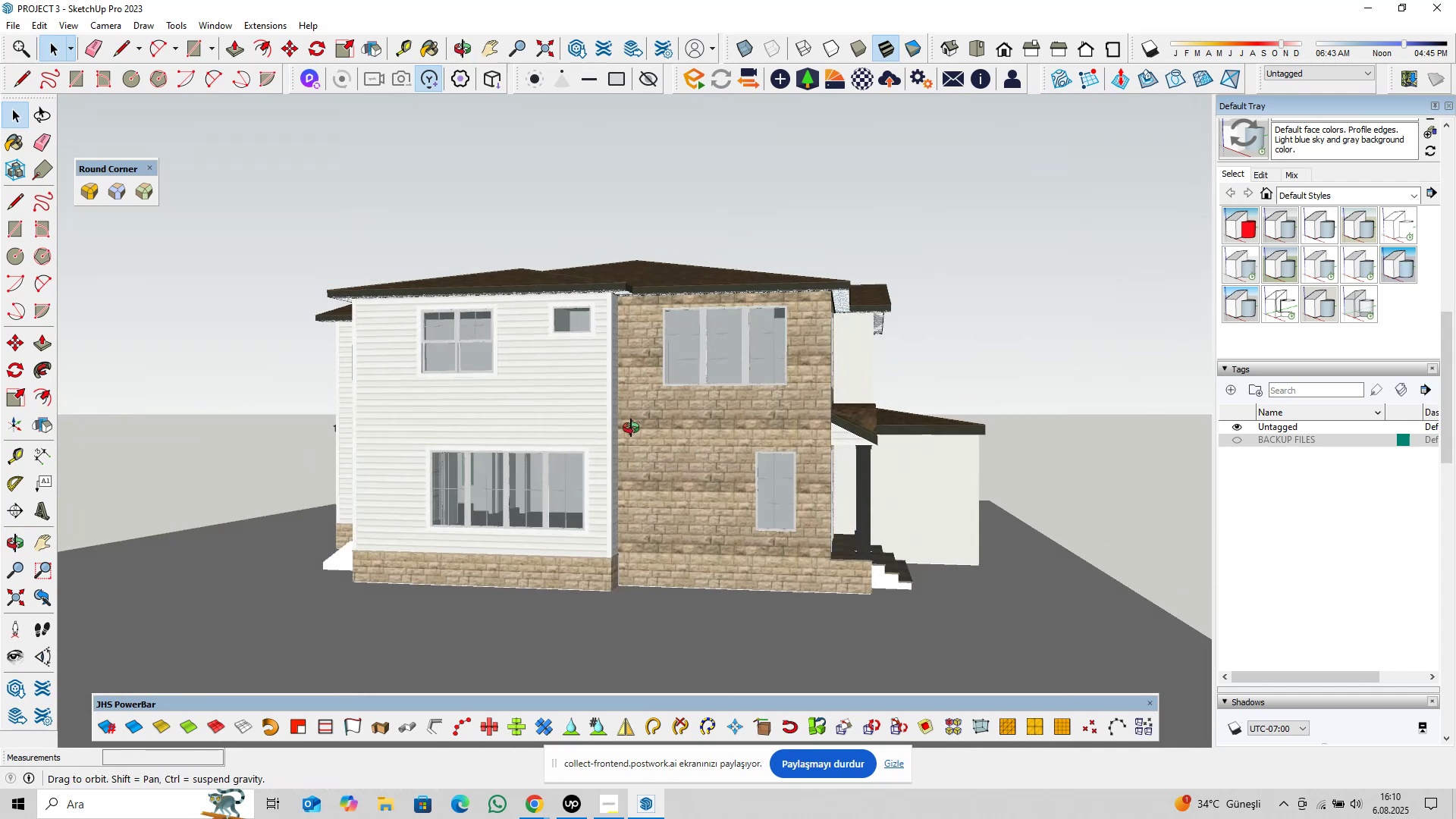 
hold_key(key=ShiftLeft, duration=0.39)
 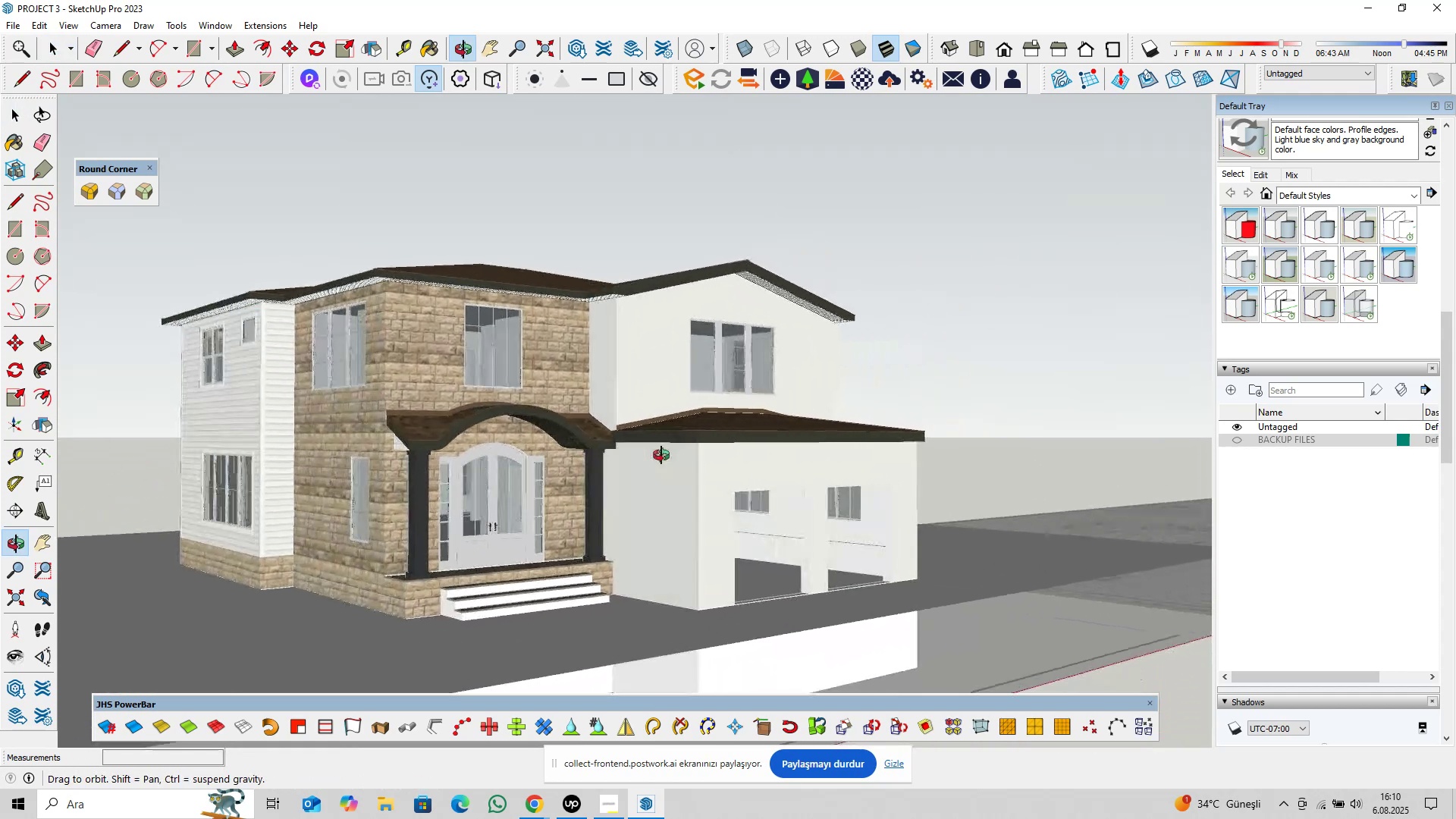 
hold_key(key=ShiftLeft, duration=0.5)
 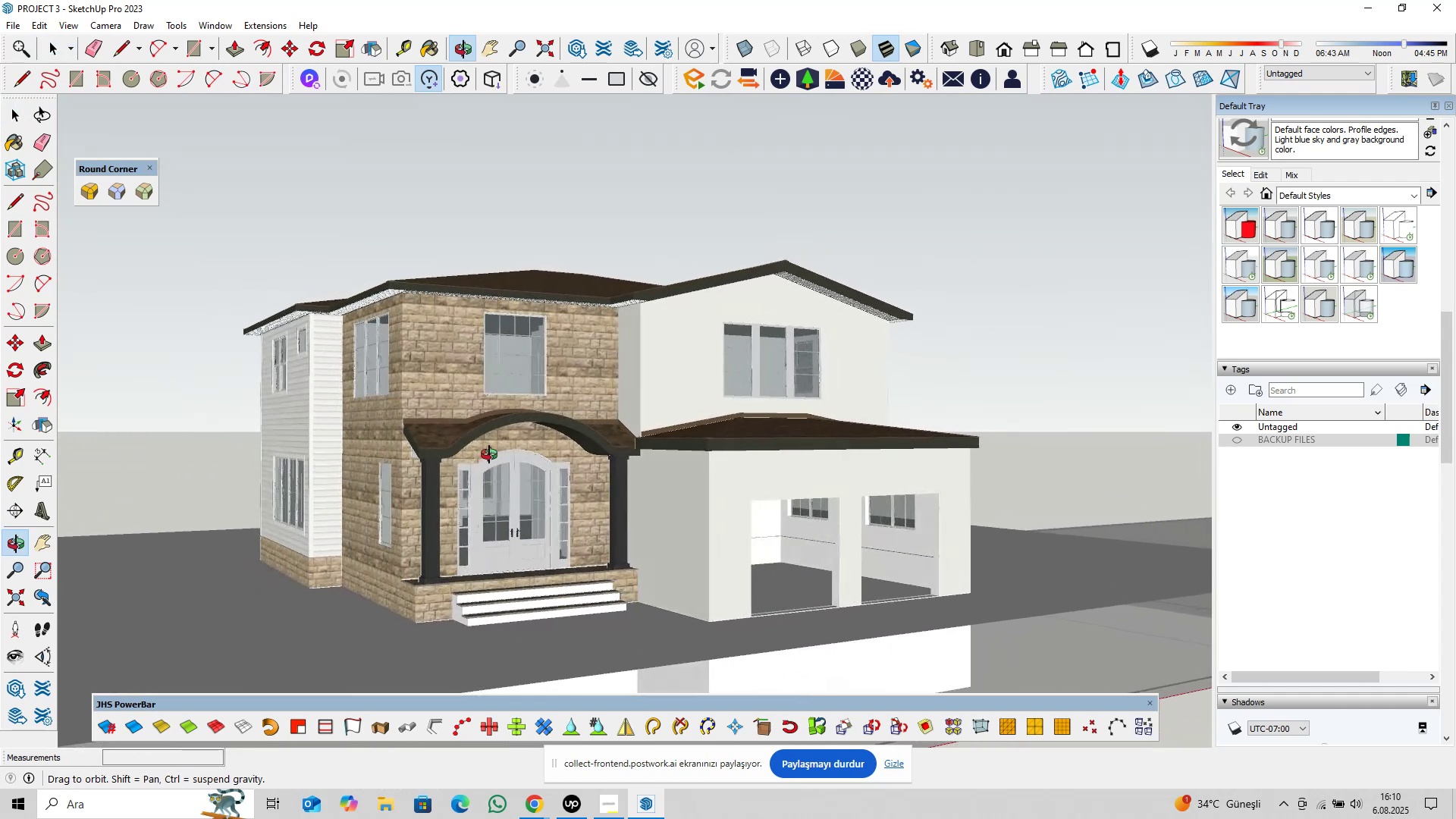 
scroll: coordinate [515, 464], scroll_direction: up, amount: 2.0
 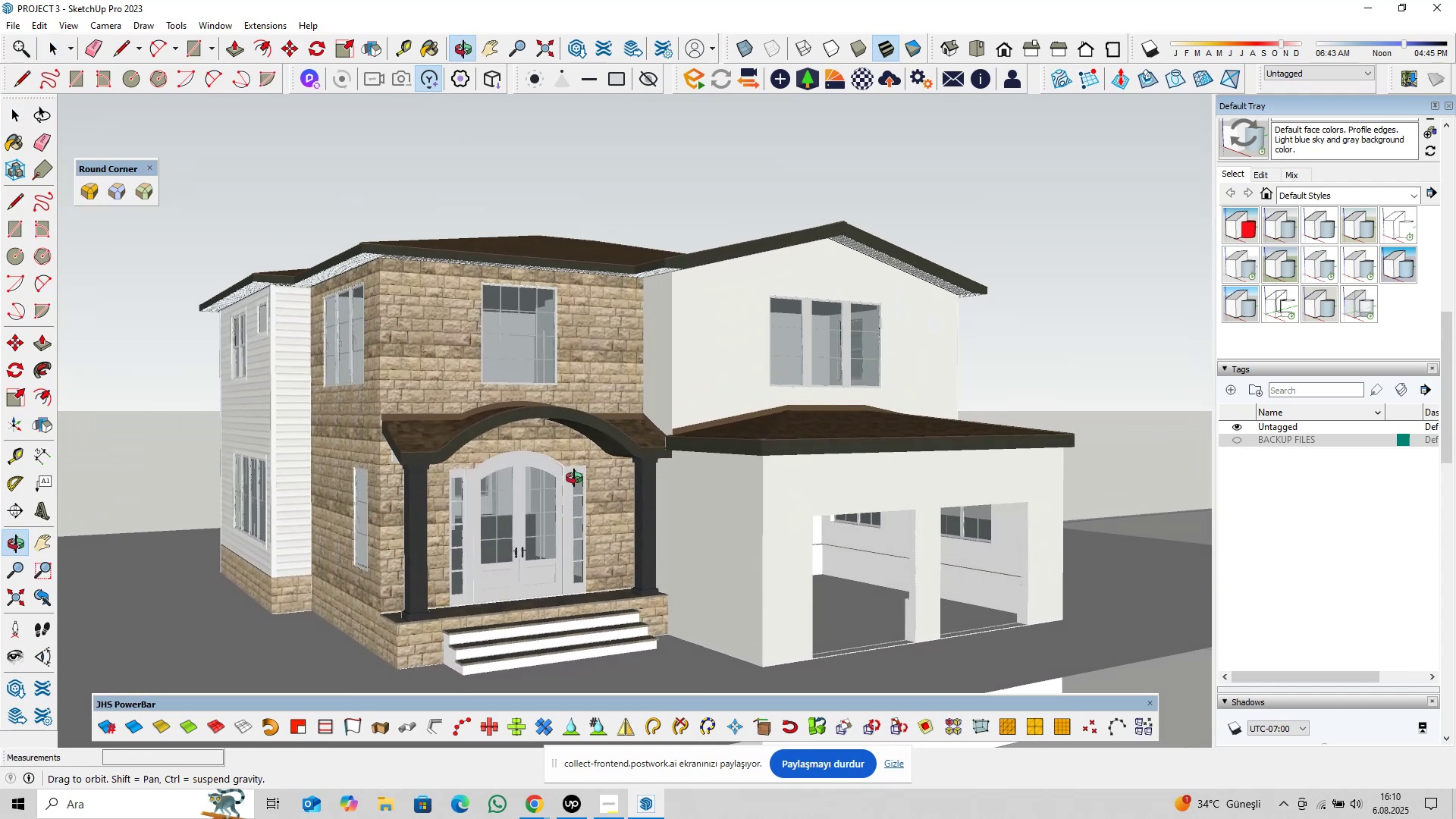 
hold_key(key=ShiftLeft, duration=0.71)
 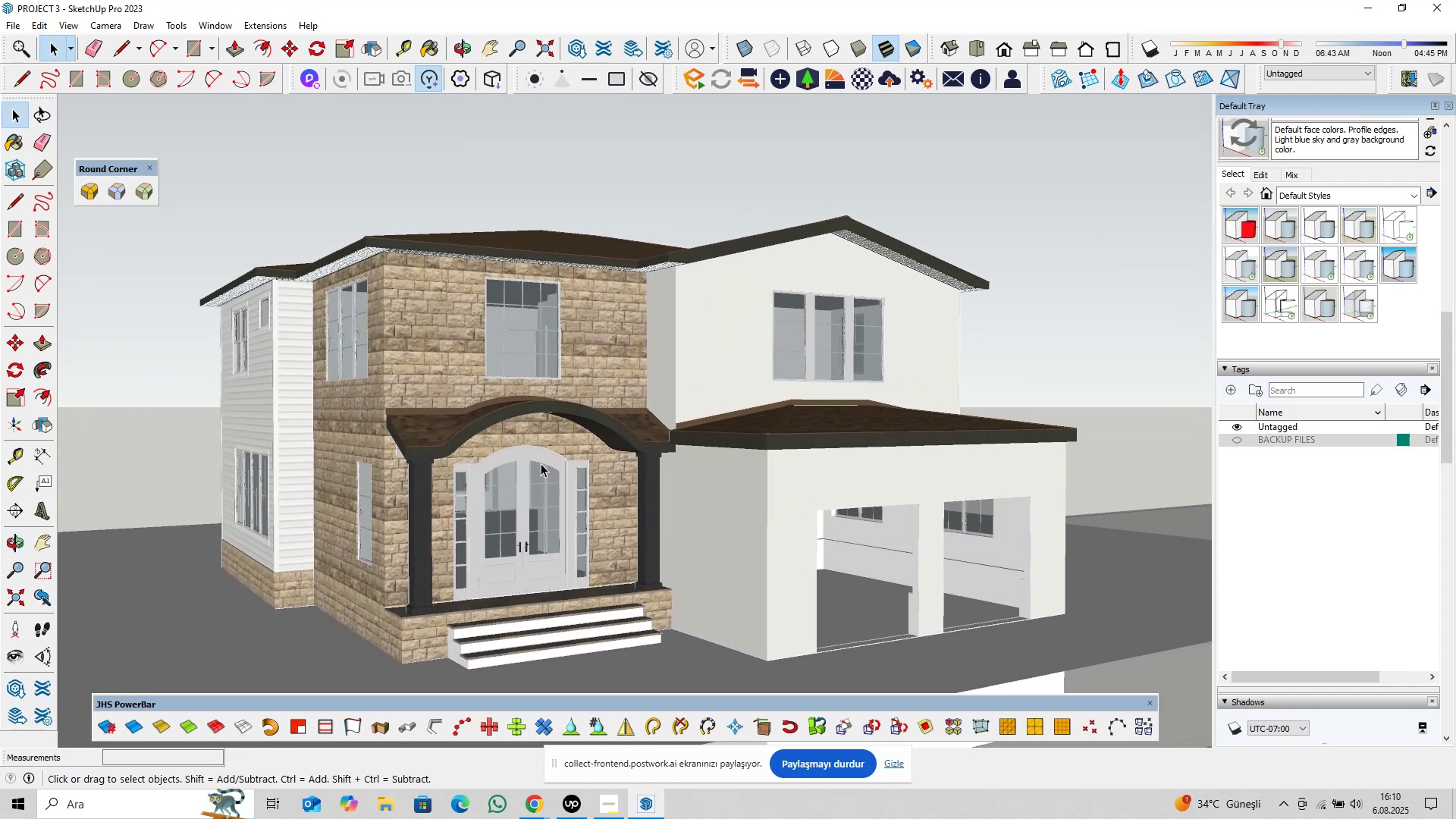 
key(Control+S)
 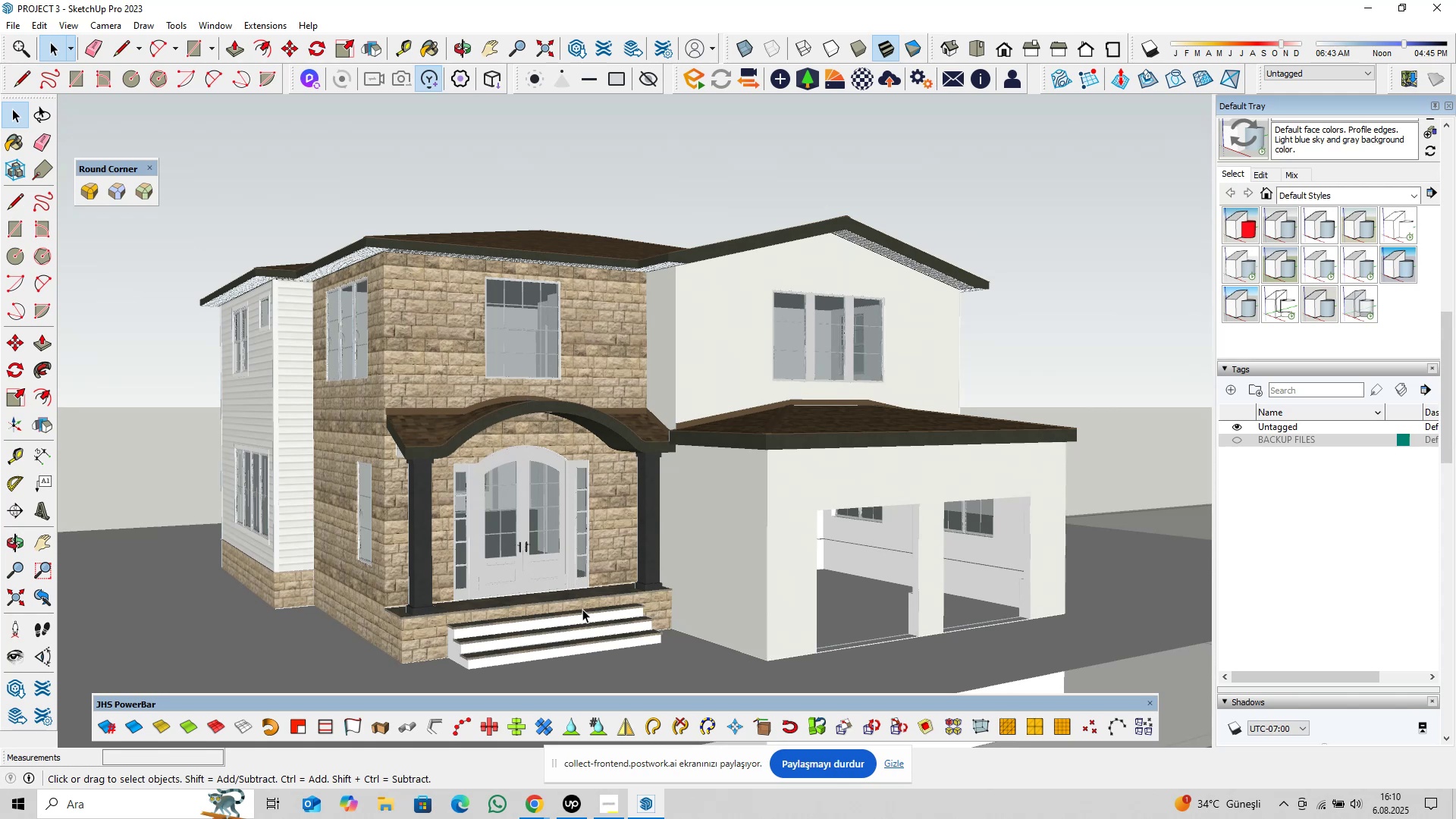 
wait(10.21)
 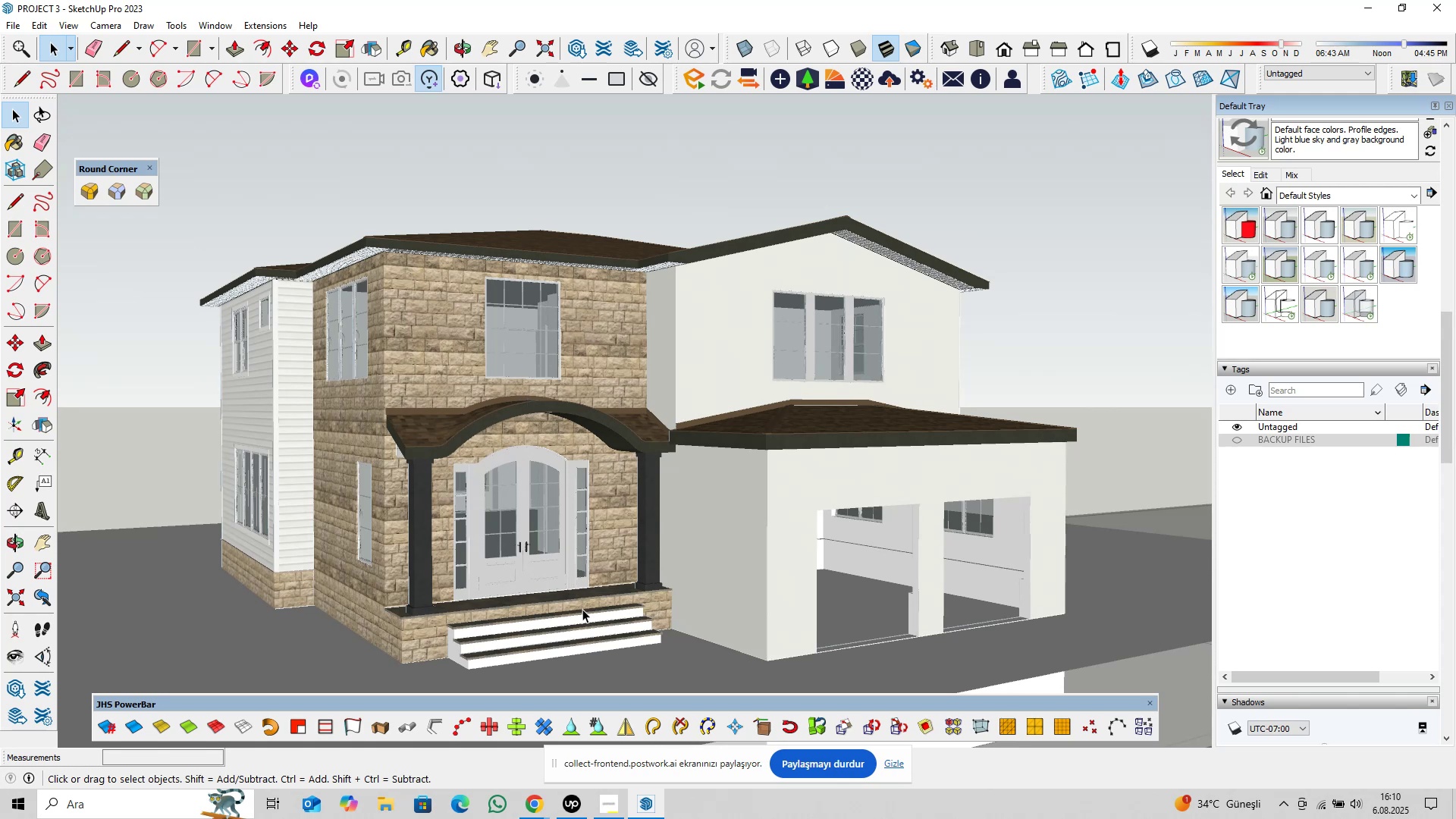 
left_click([759, 297])
 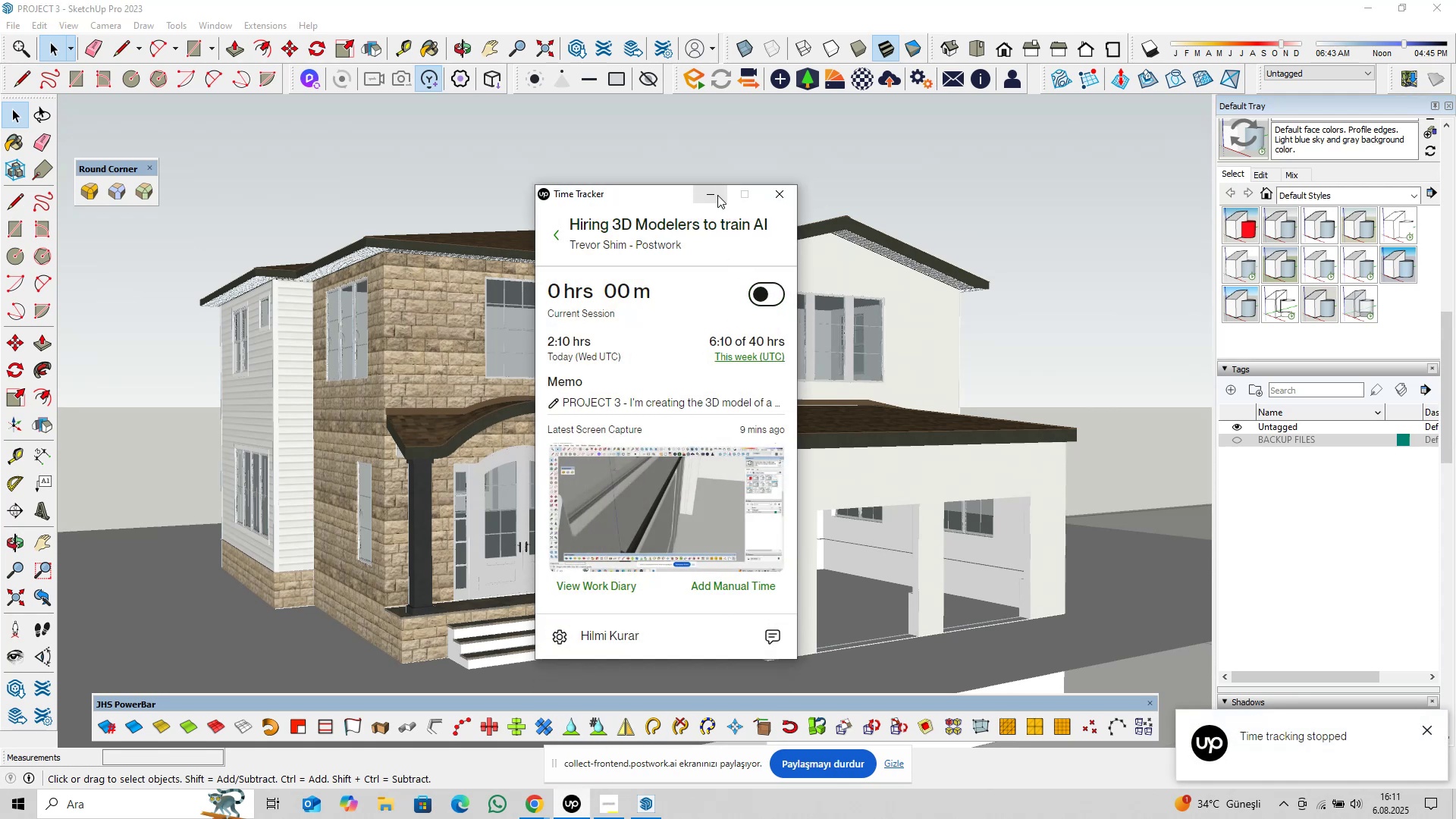 
left_click([717, 195])
 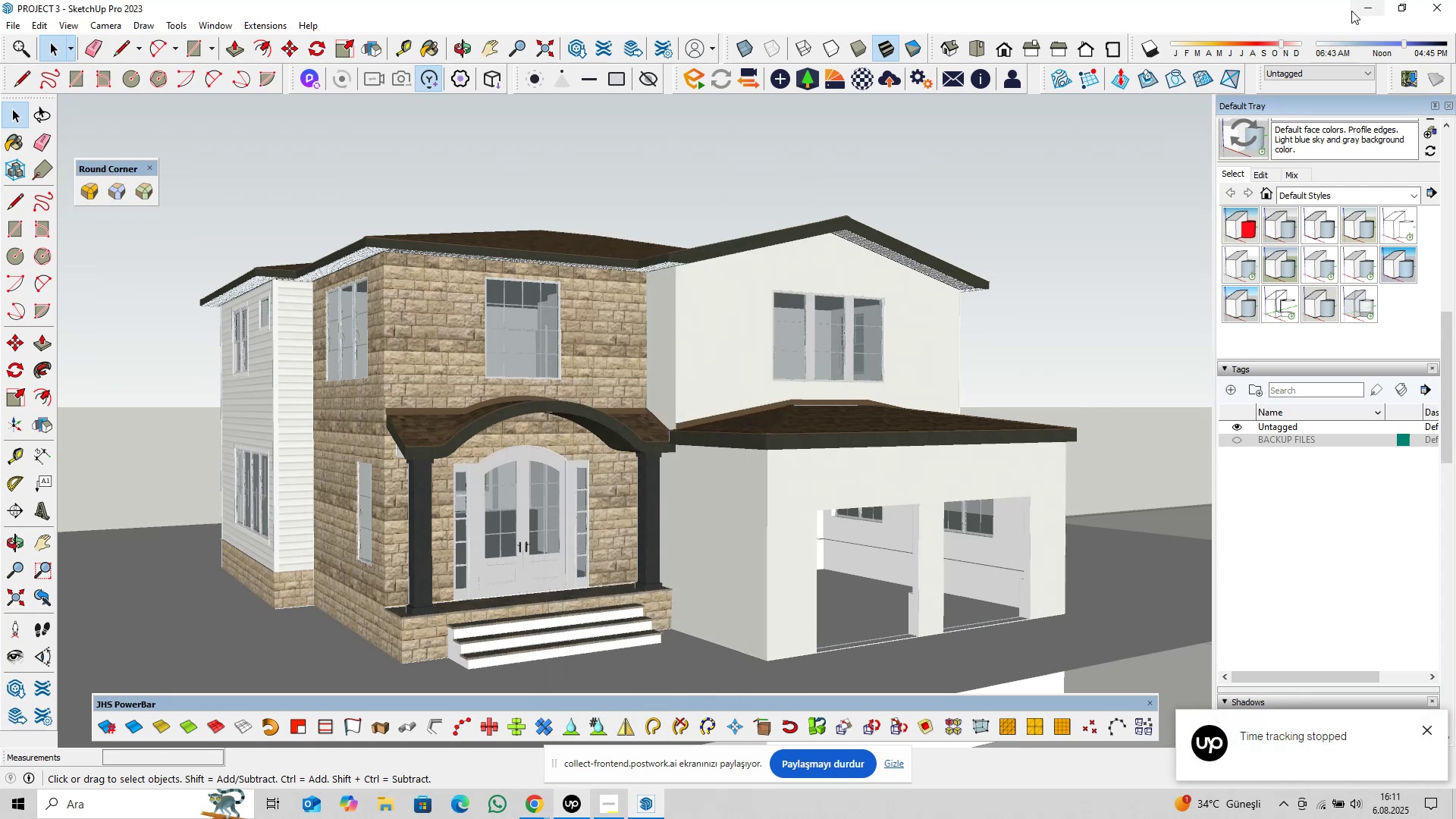 